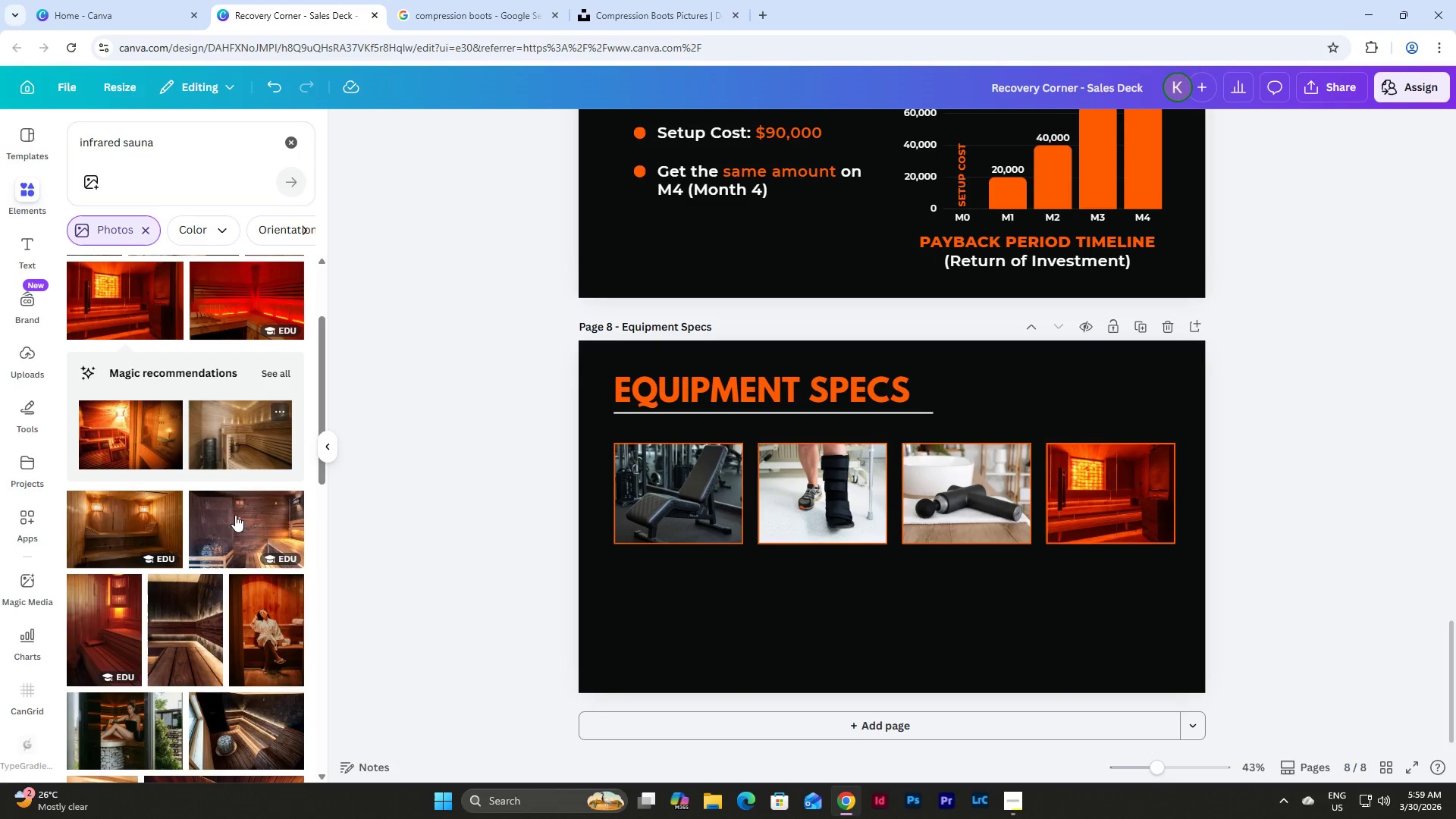 
left_click_drag(start_coordinate=[97, 621], to_coordinate=[1078, 491])
 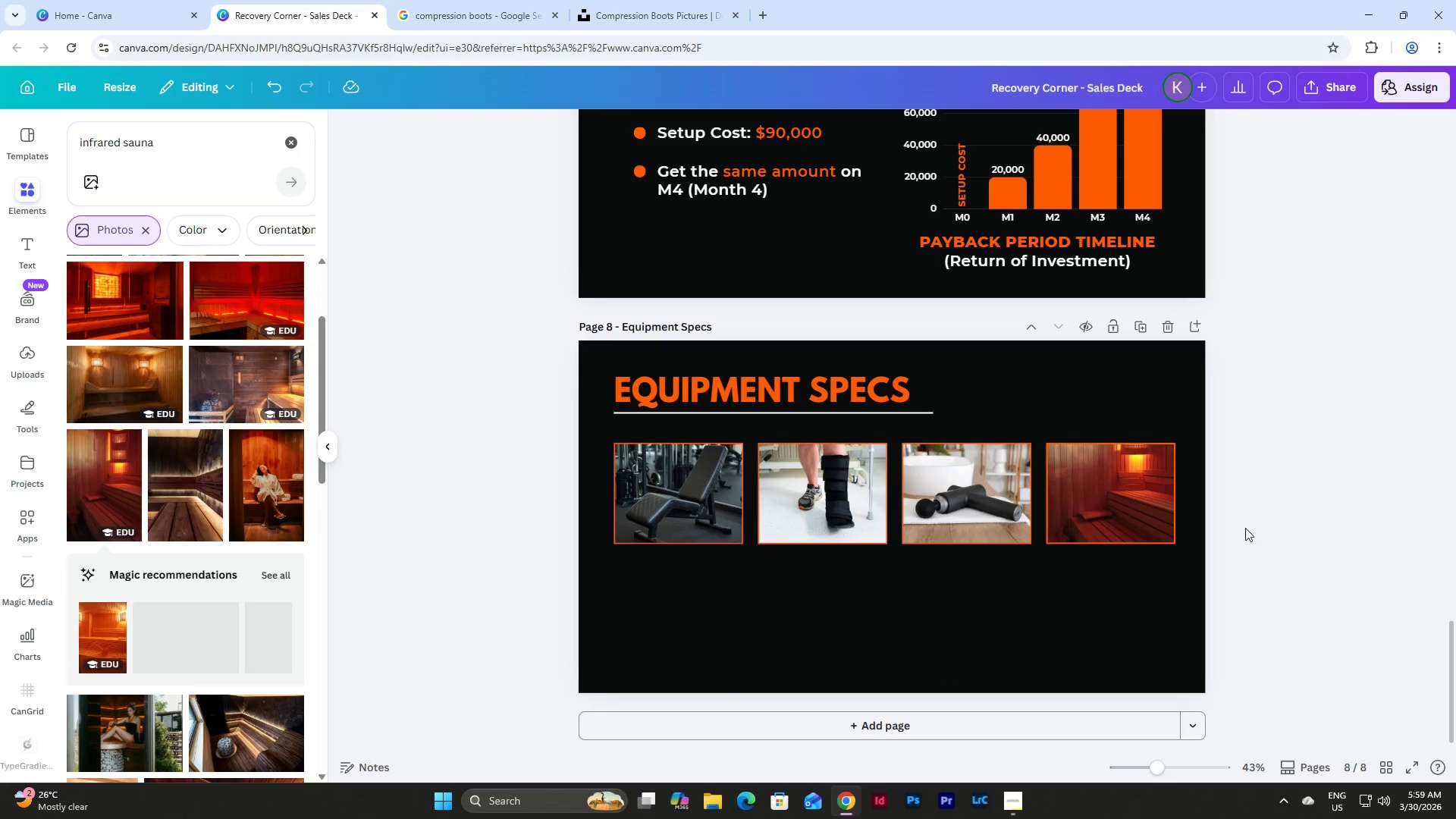 
left_click([1273, 516])
 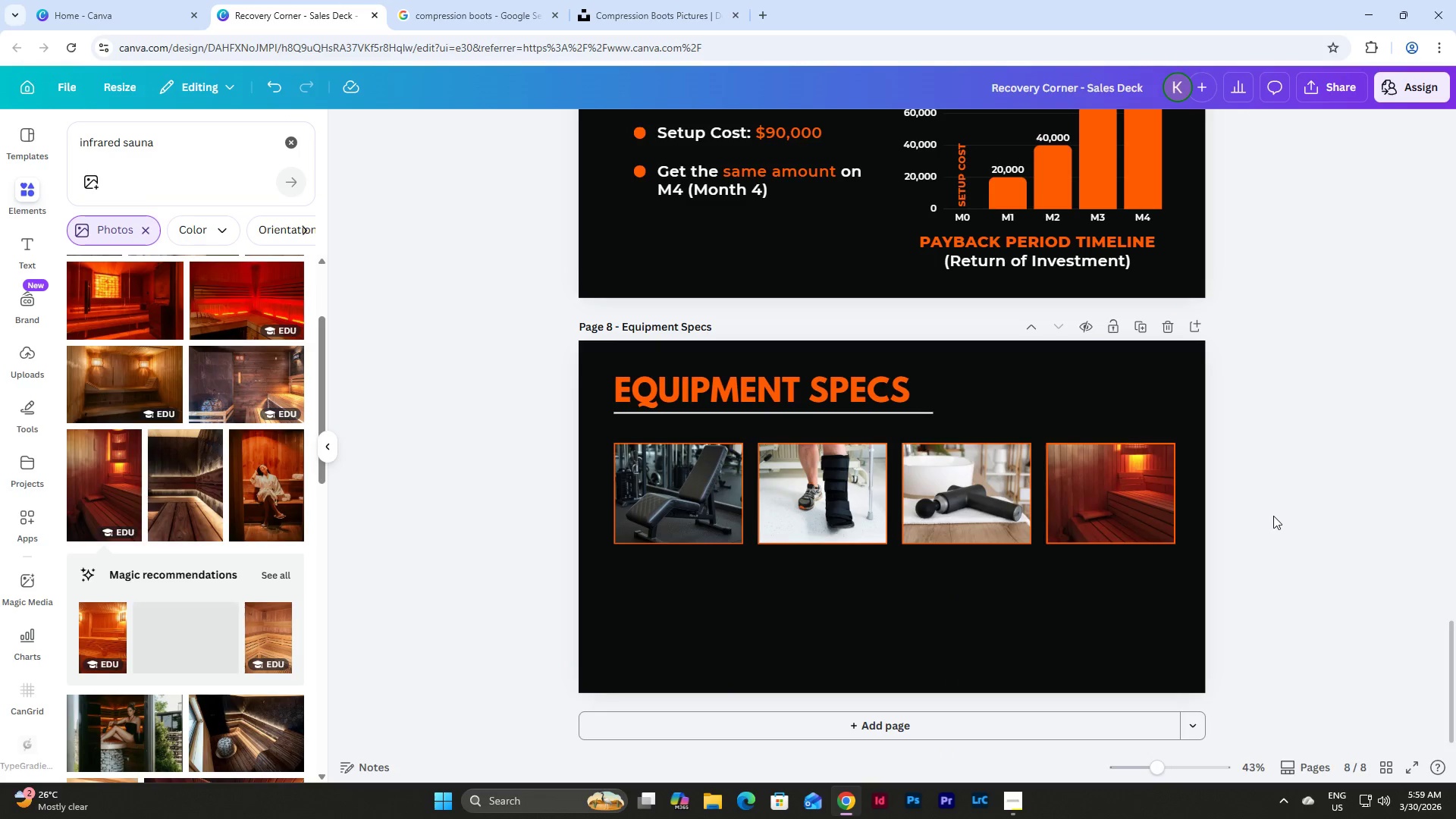 
scroll: coordinate [1272, 513], scroll_direction: up, amount: 24.0
 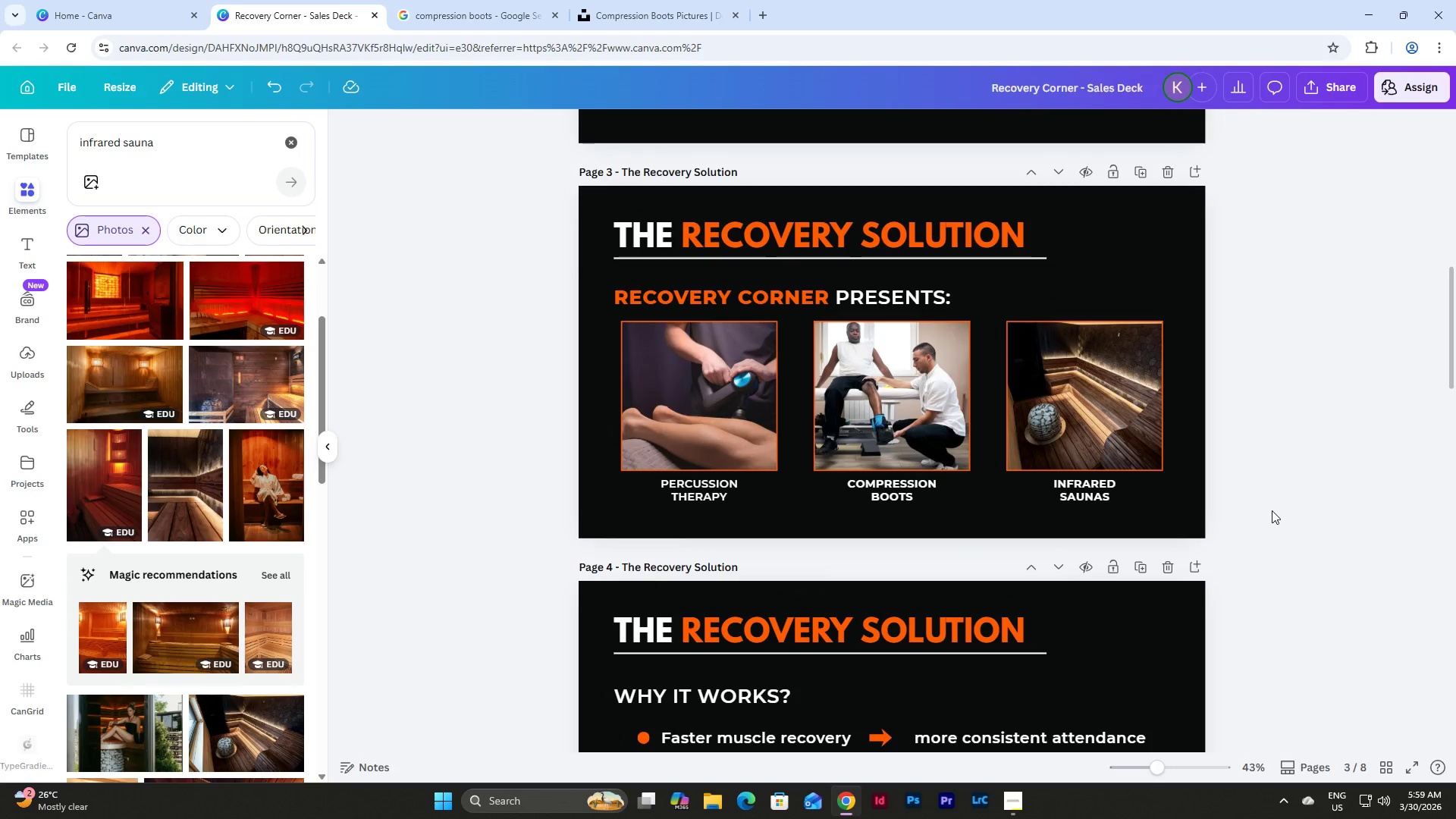 
scroll: coordinate [1272, 507], scroll_direction: down, amount: 27.0
 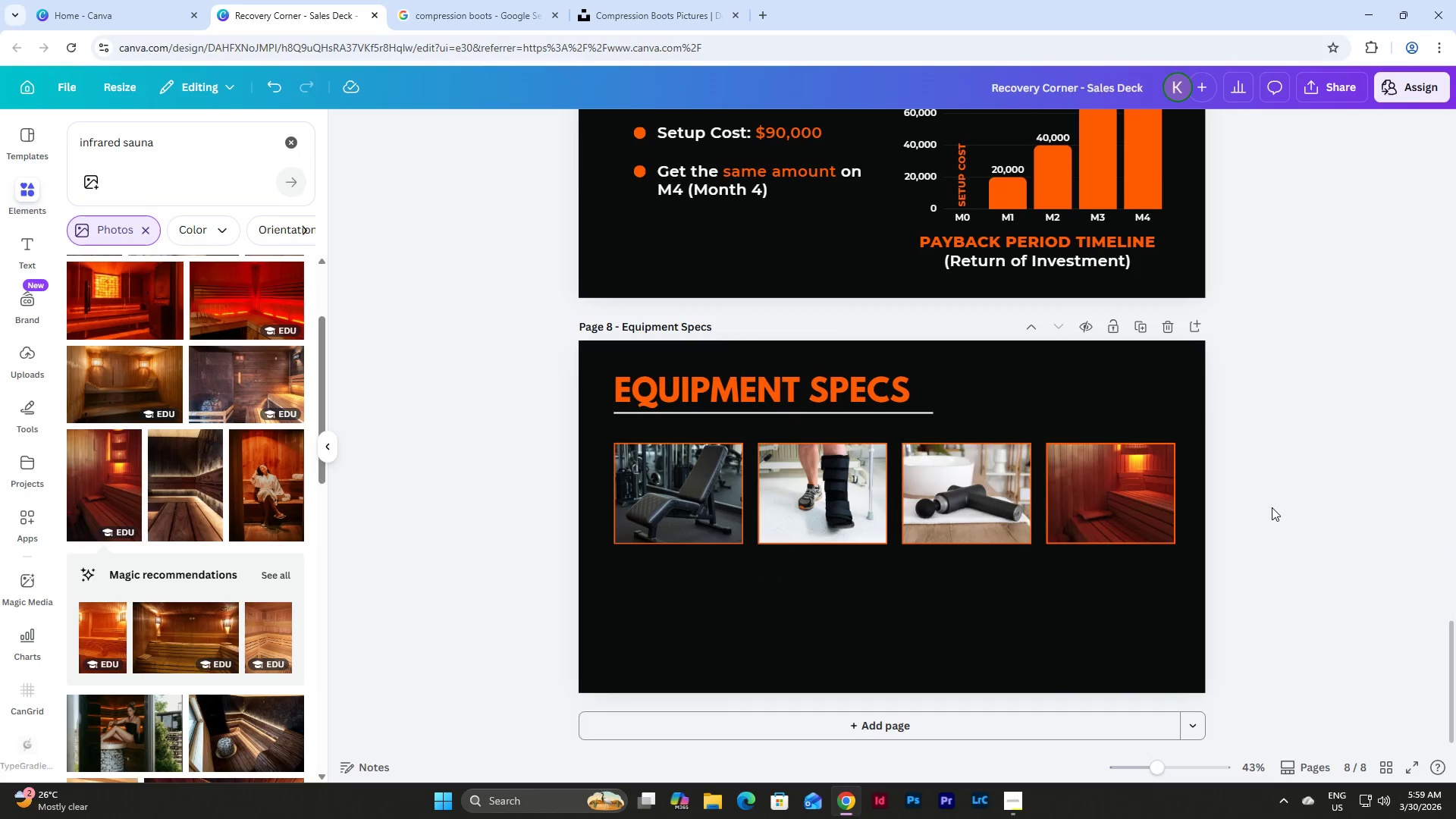 
left_click([1272, 507])
 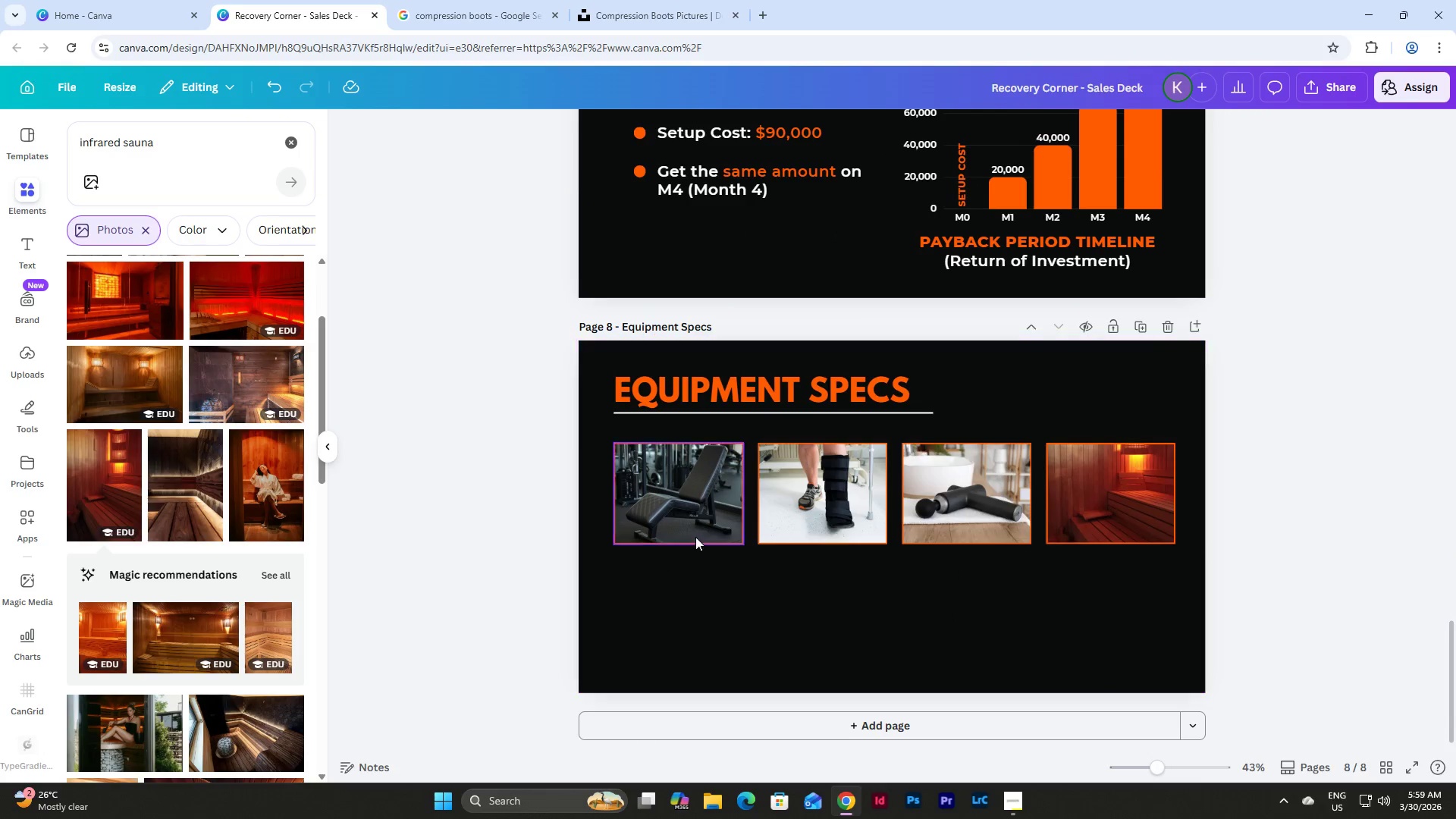 
scroll: coordinate [767, 496], scroll_direction: up, amount: 28.0
 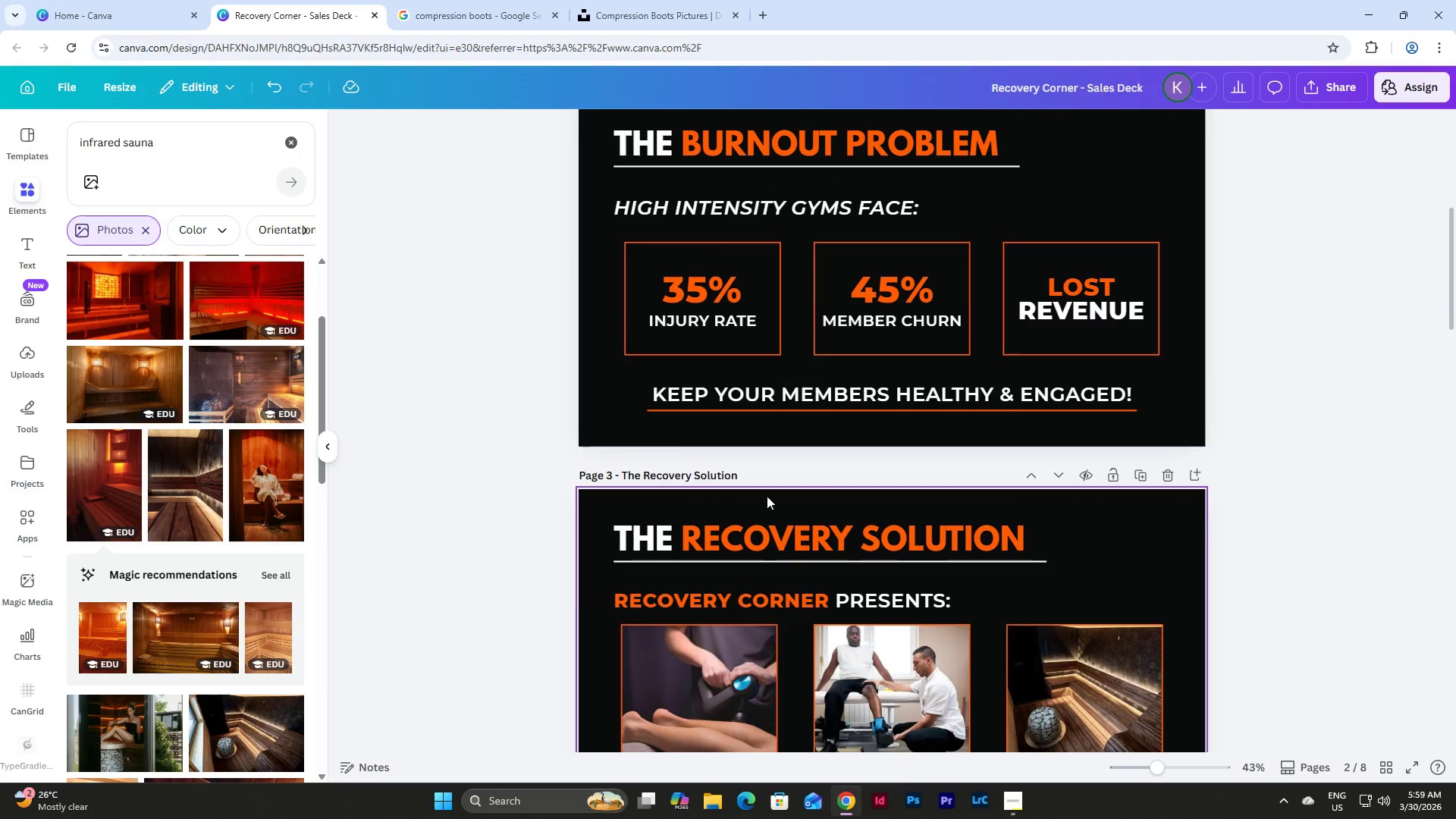 
scroll: coordinate [767, 496], scroll_direction: down, amount: 7.0
 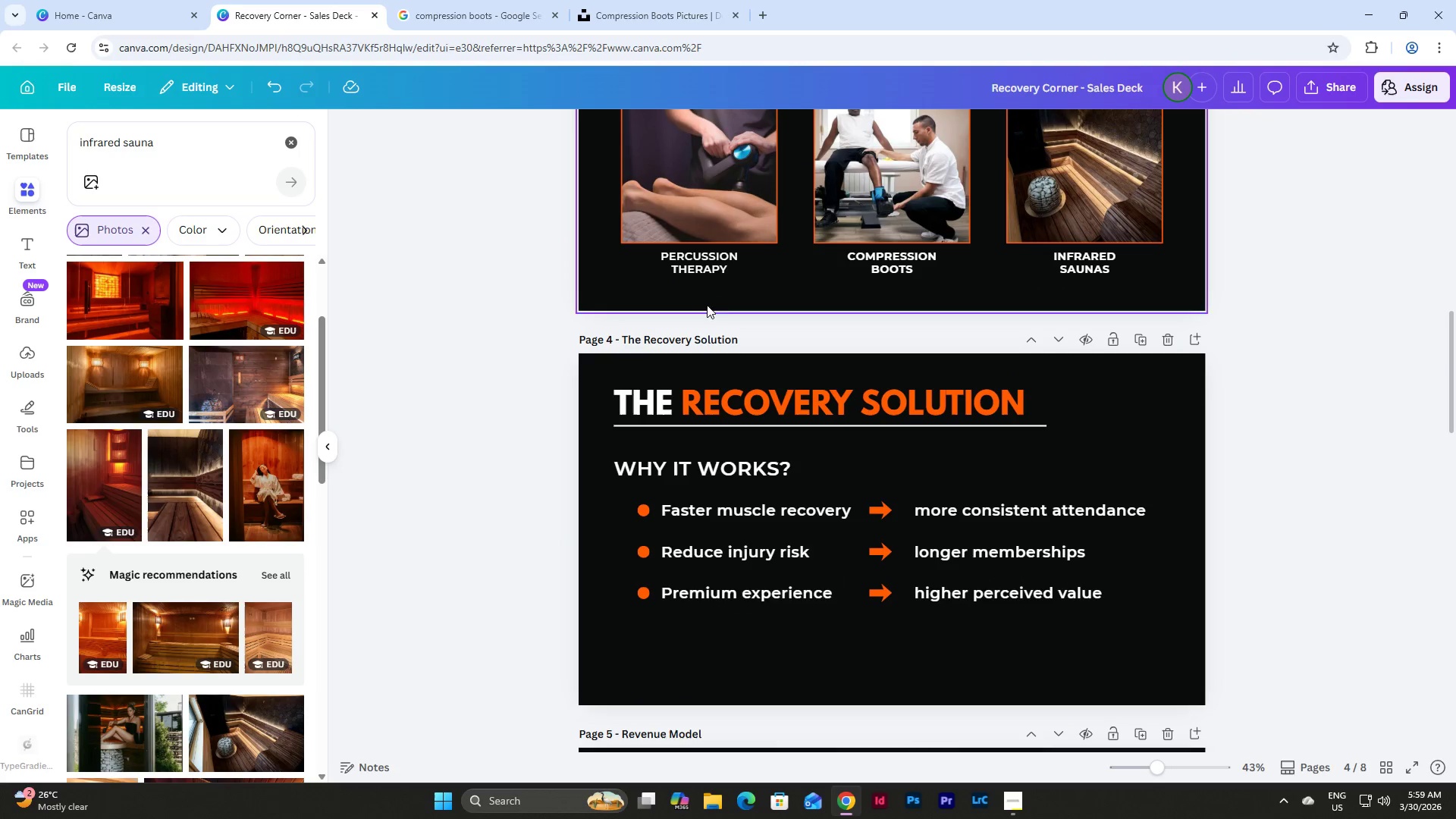 
left_click([693, 262])
 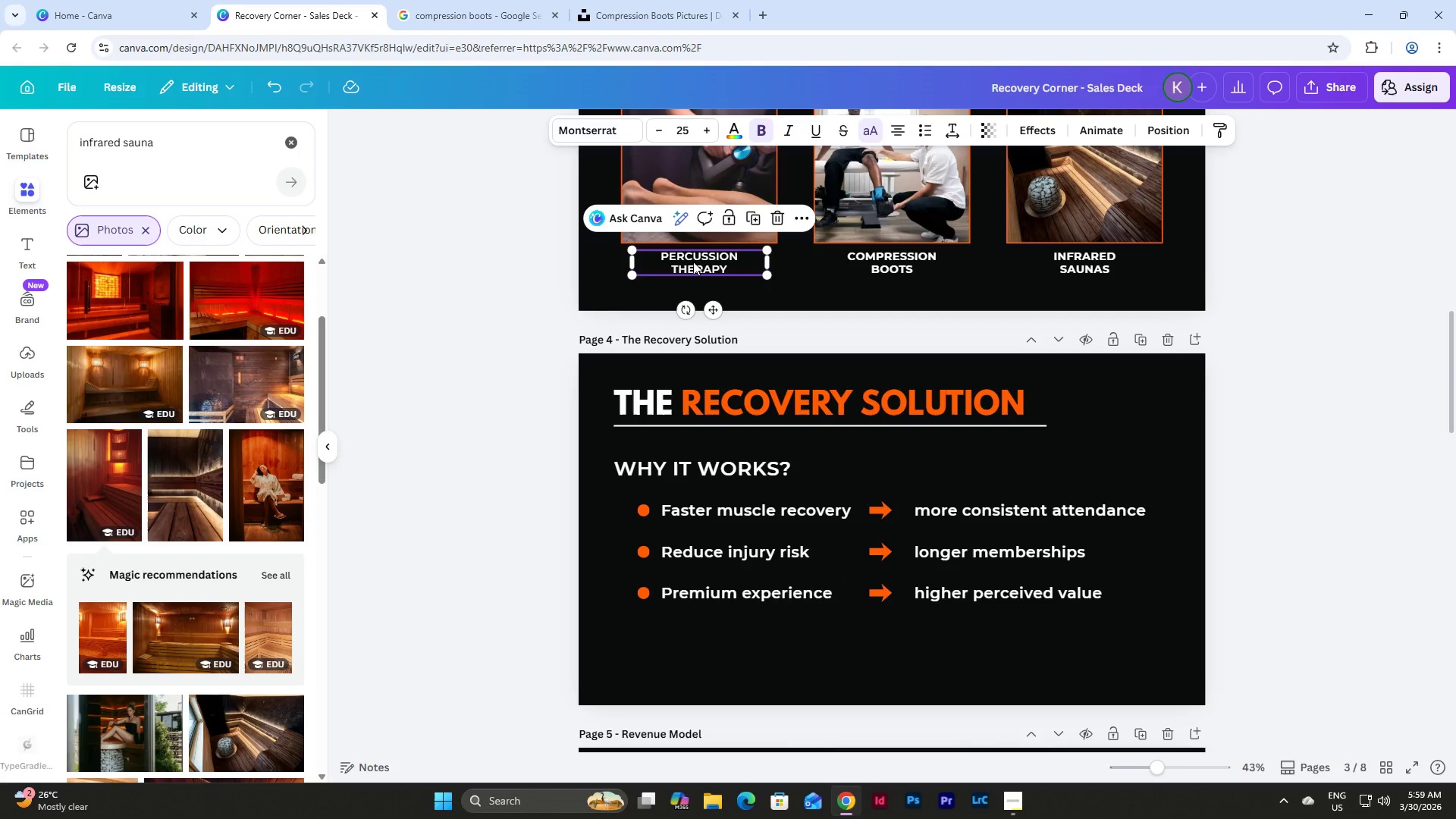 
key(Control+C)
 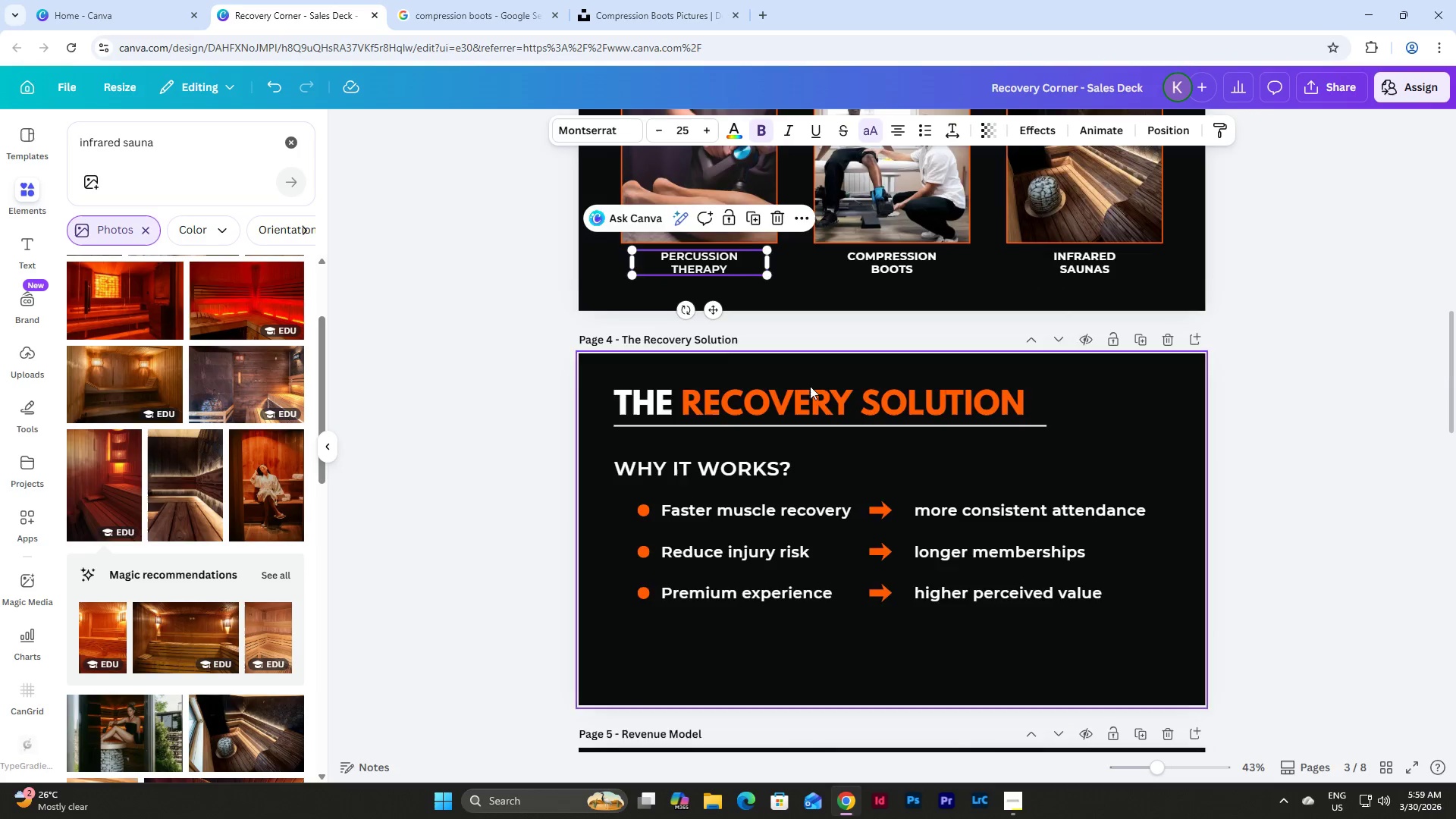 
left_click([723, 620])
 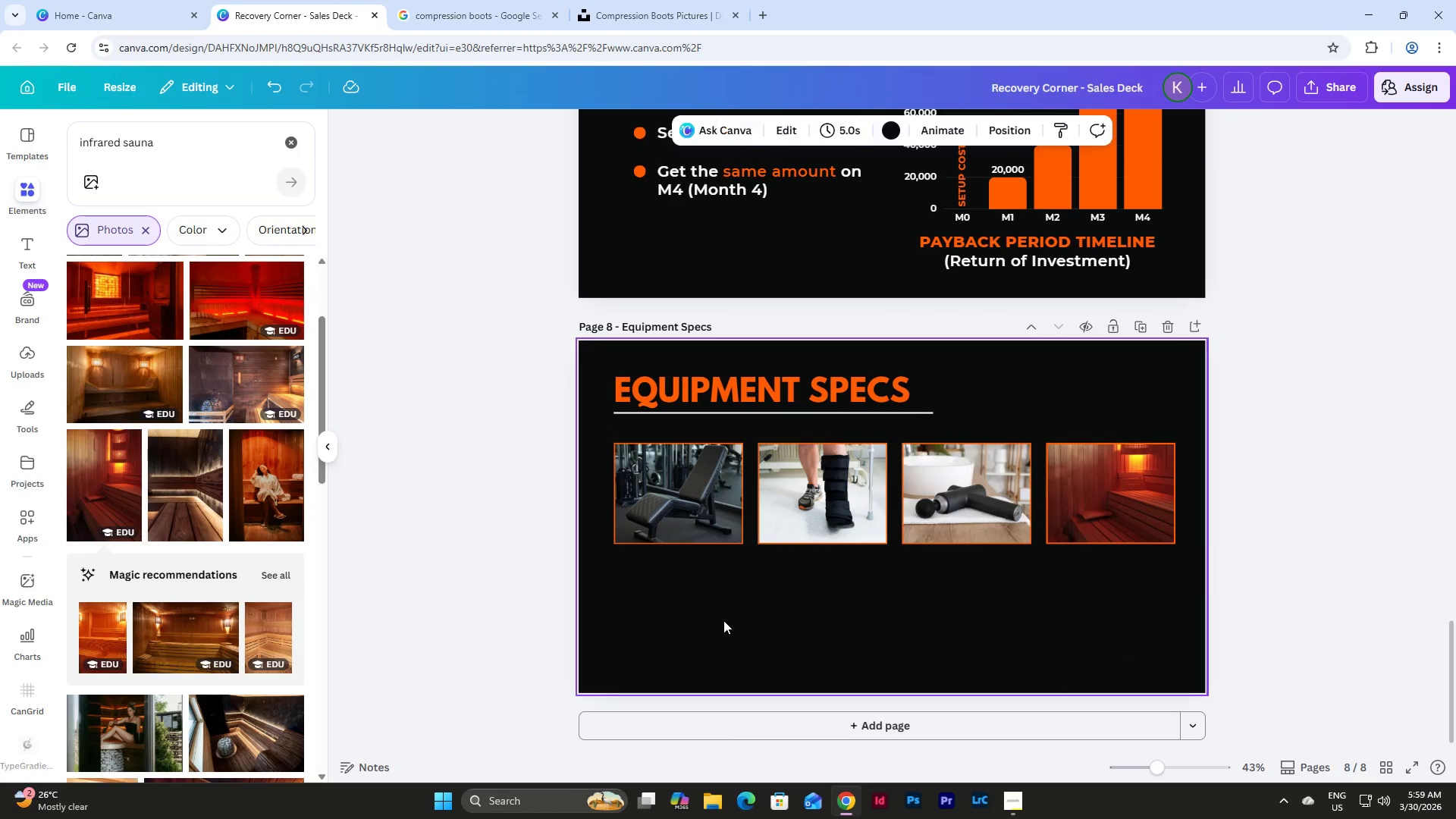 
scroll: coordinate [811, 395], scroll_direction: down, amount: 18.0
 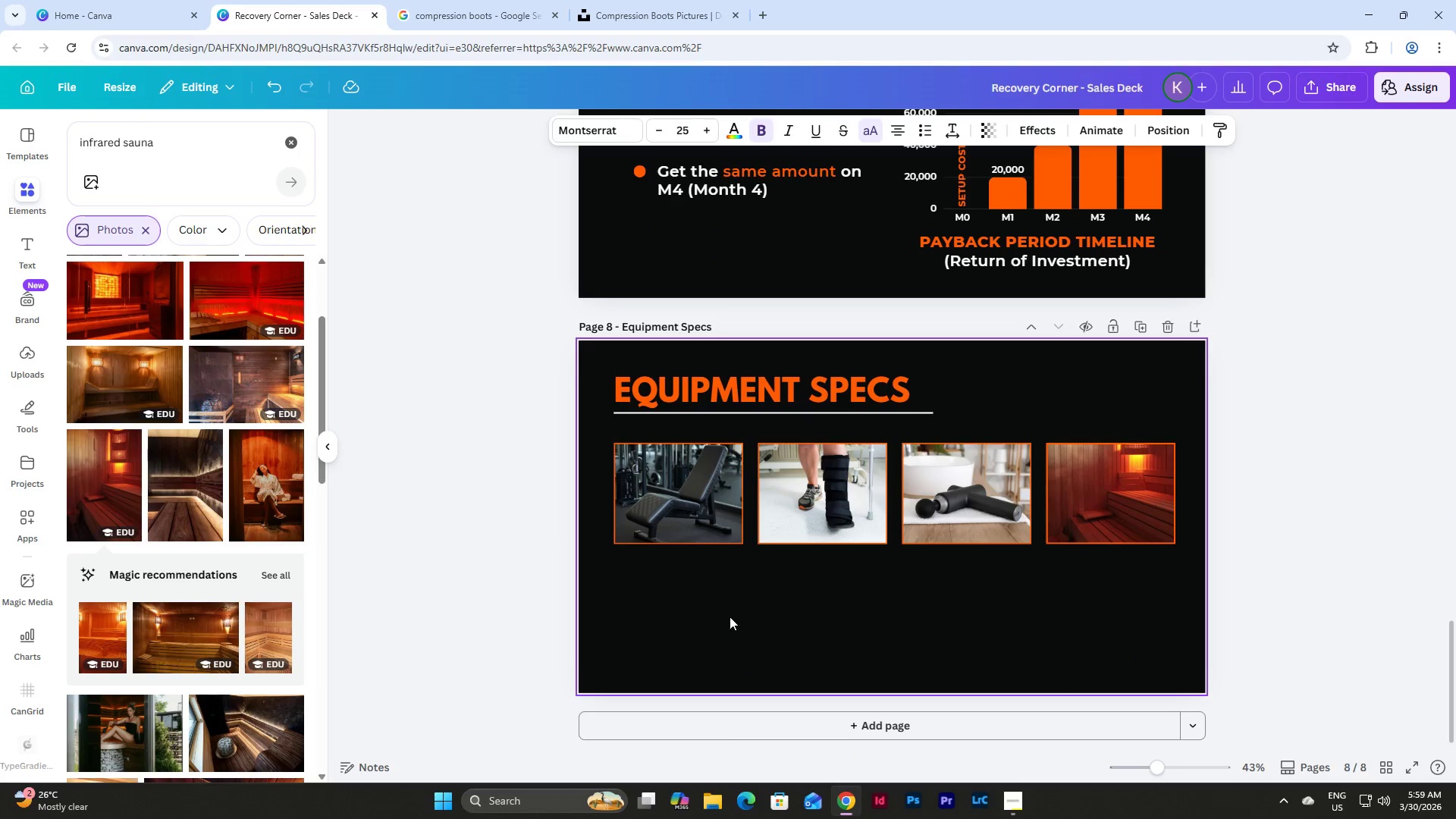 
key(Control+V)
 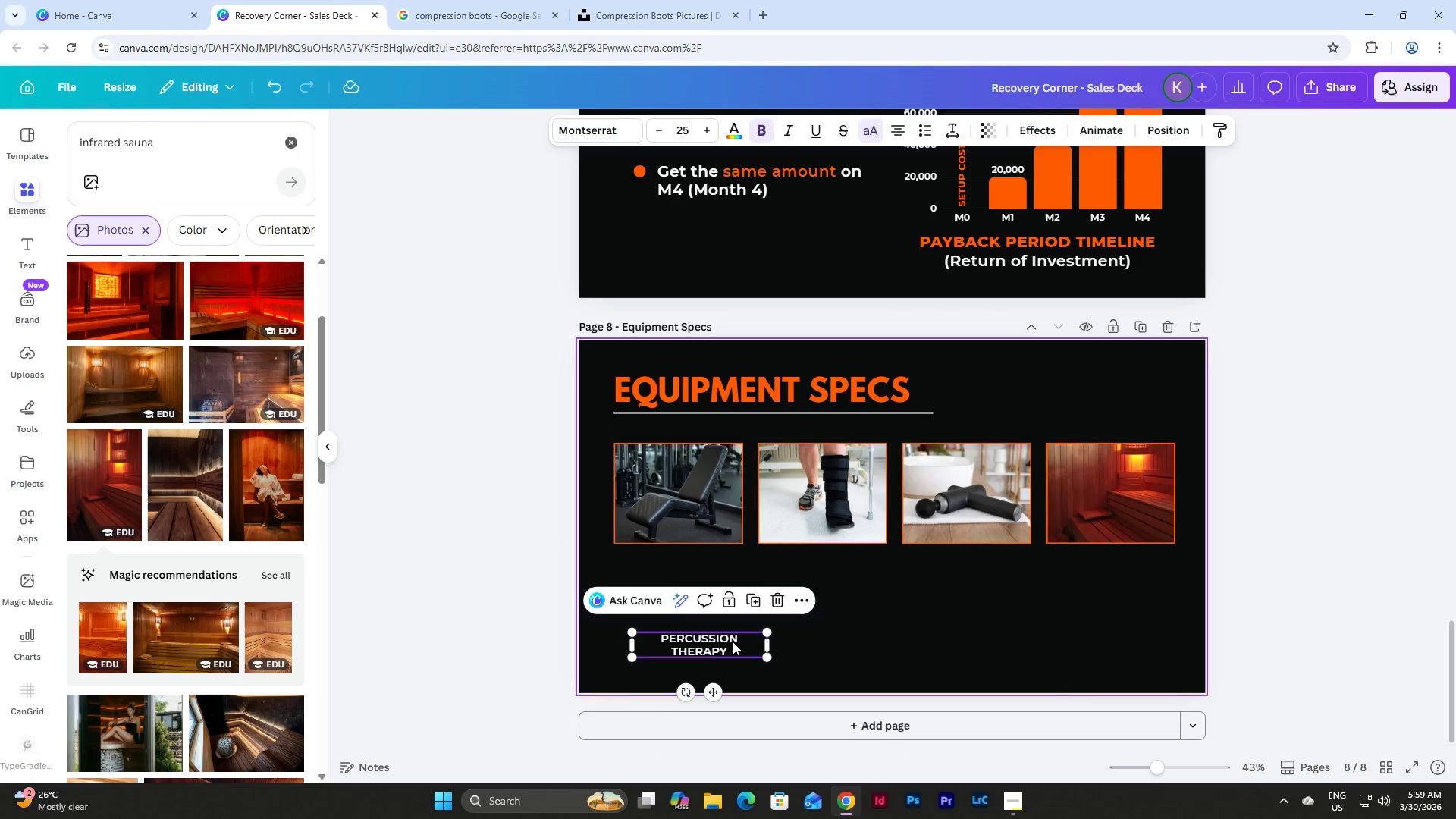 
left_click_drag(start_coordinate=[729, 642], to_coordinate=[711, 567])
 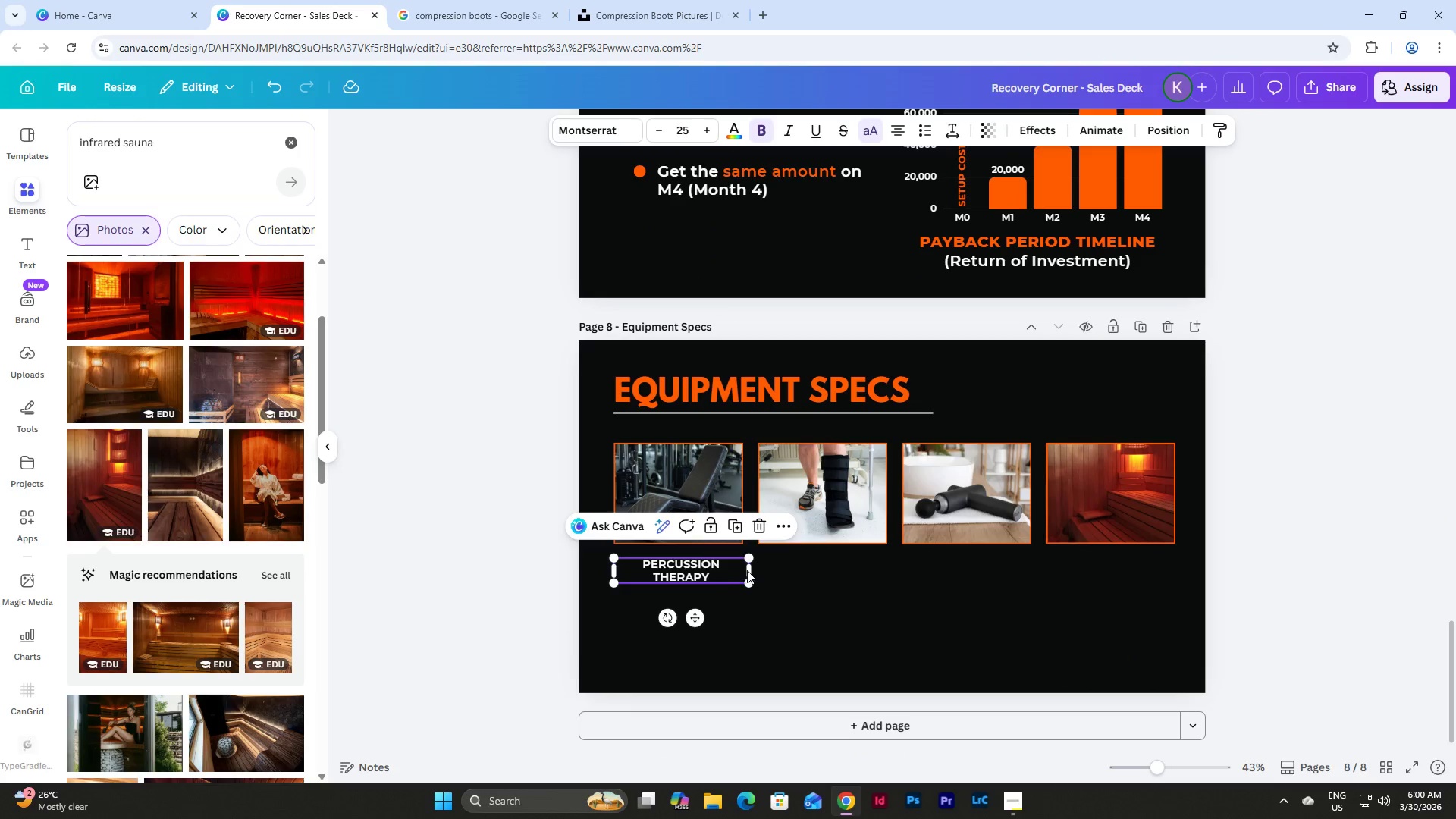 
left_click_drag(start_coordinate=[752, 570], to_coordinate=[743, 569])
 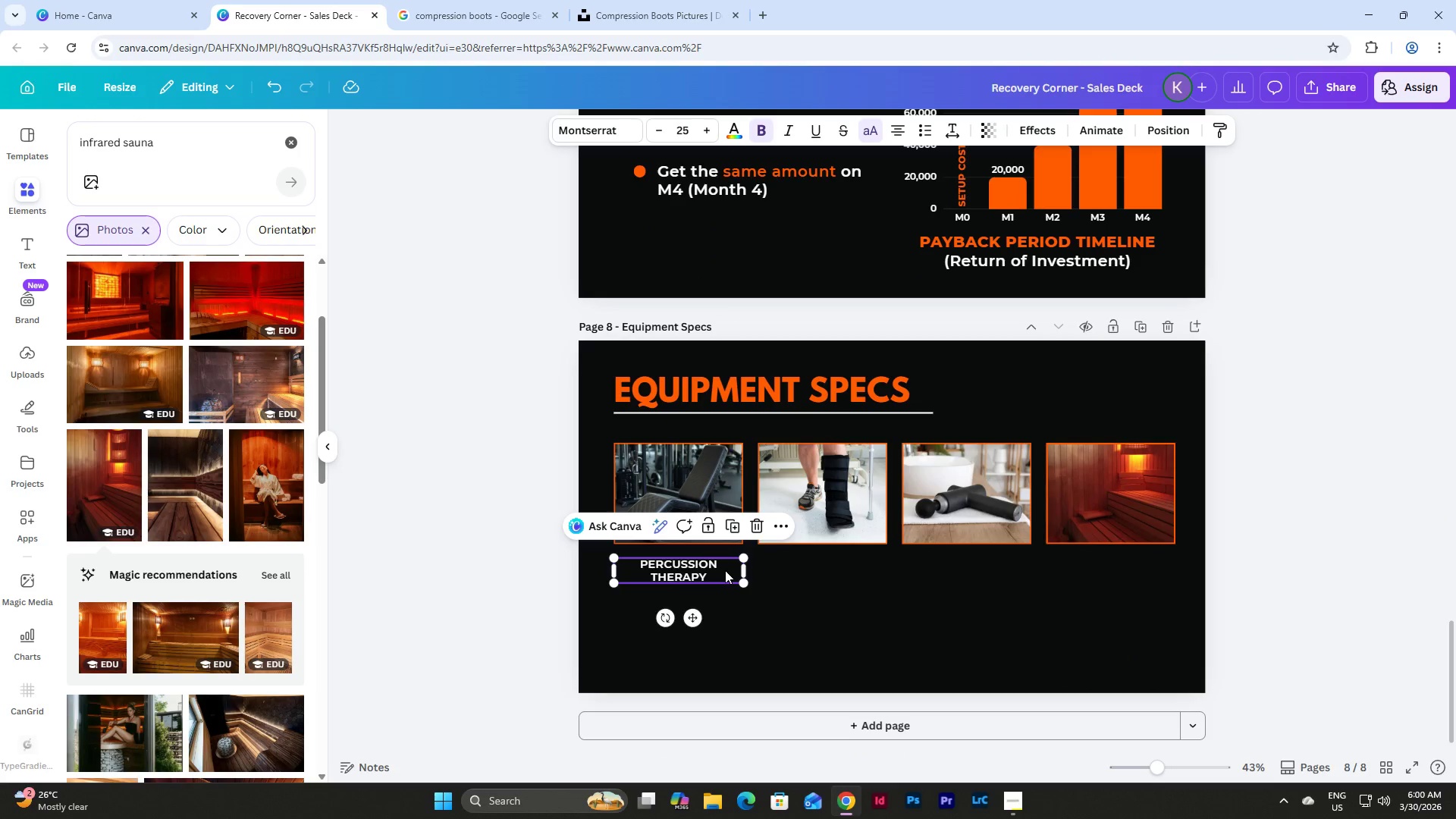 
left_click([725, 570])
 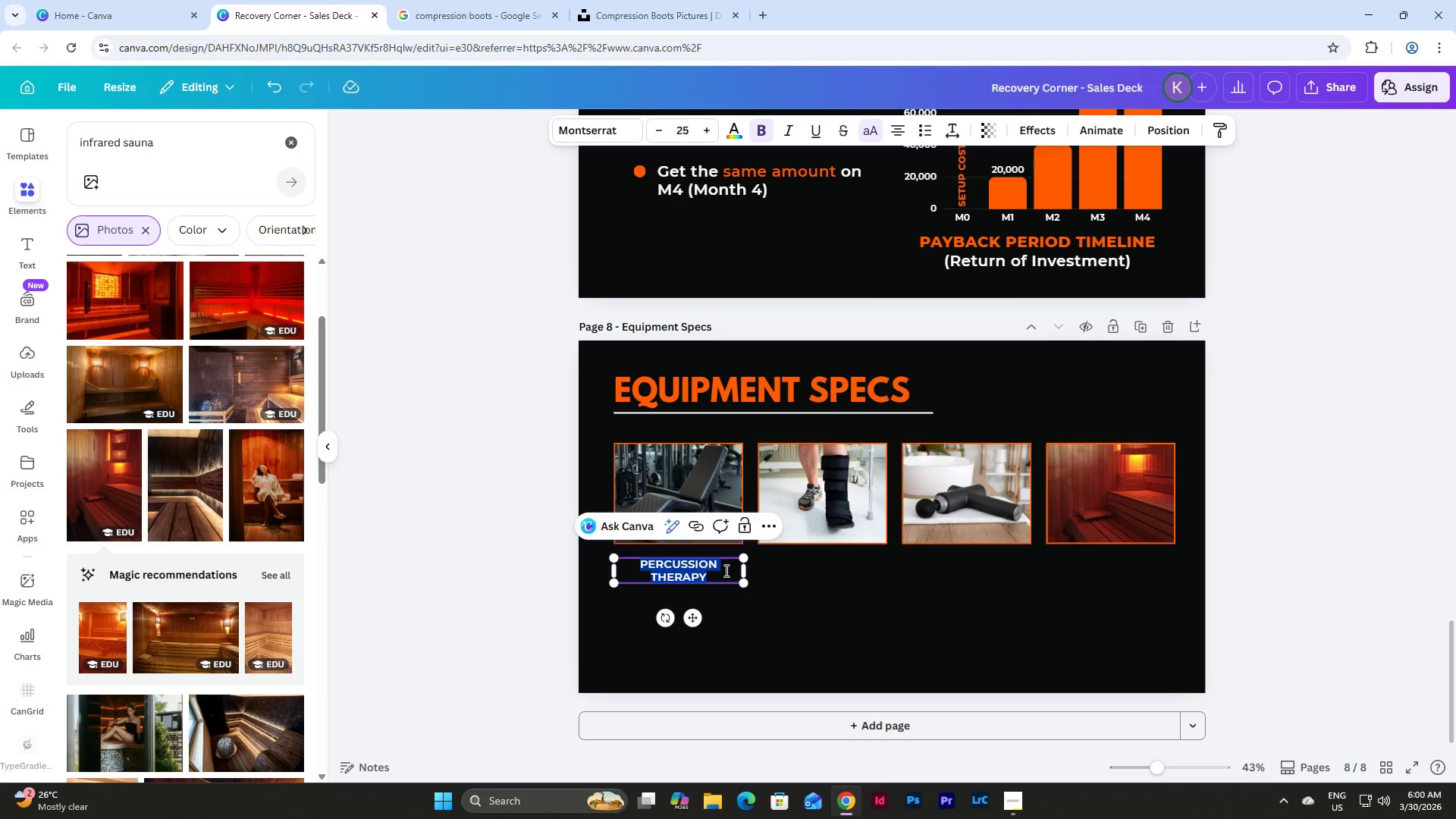 
type(RECOVERY)
 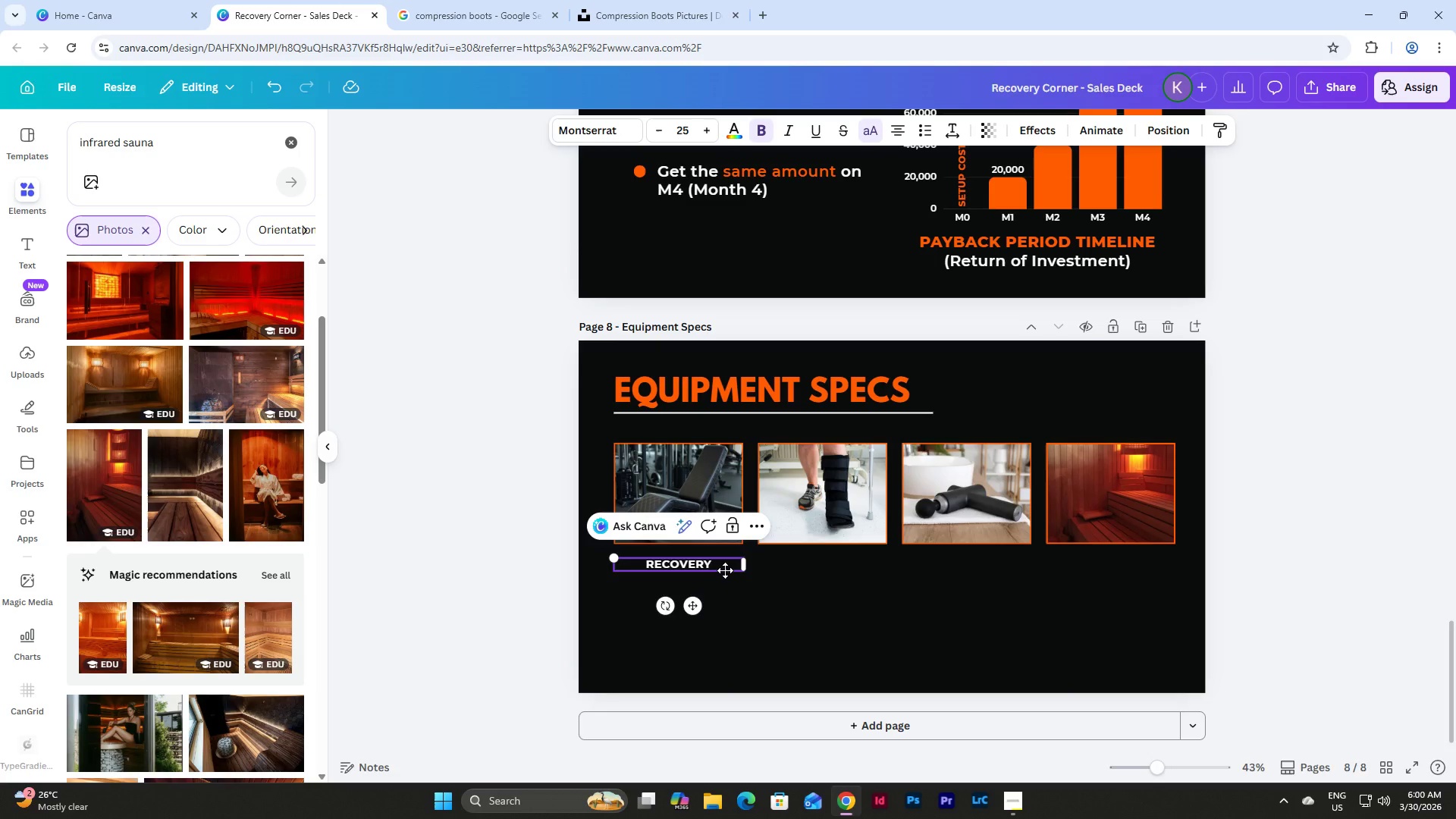 
key(Shift+Enter)
 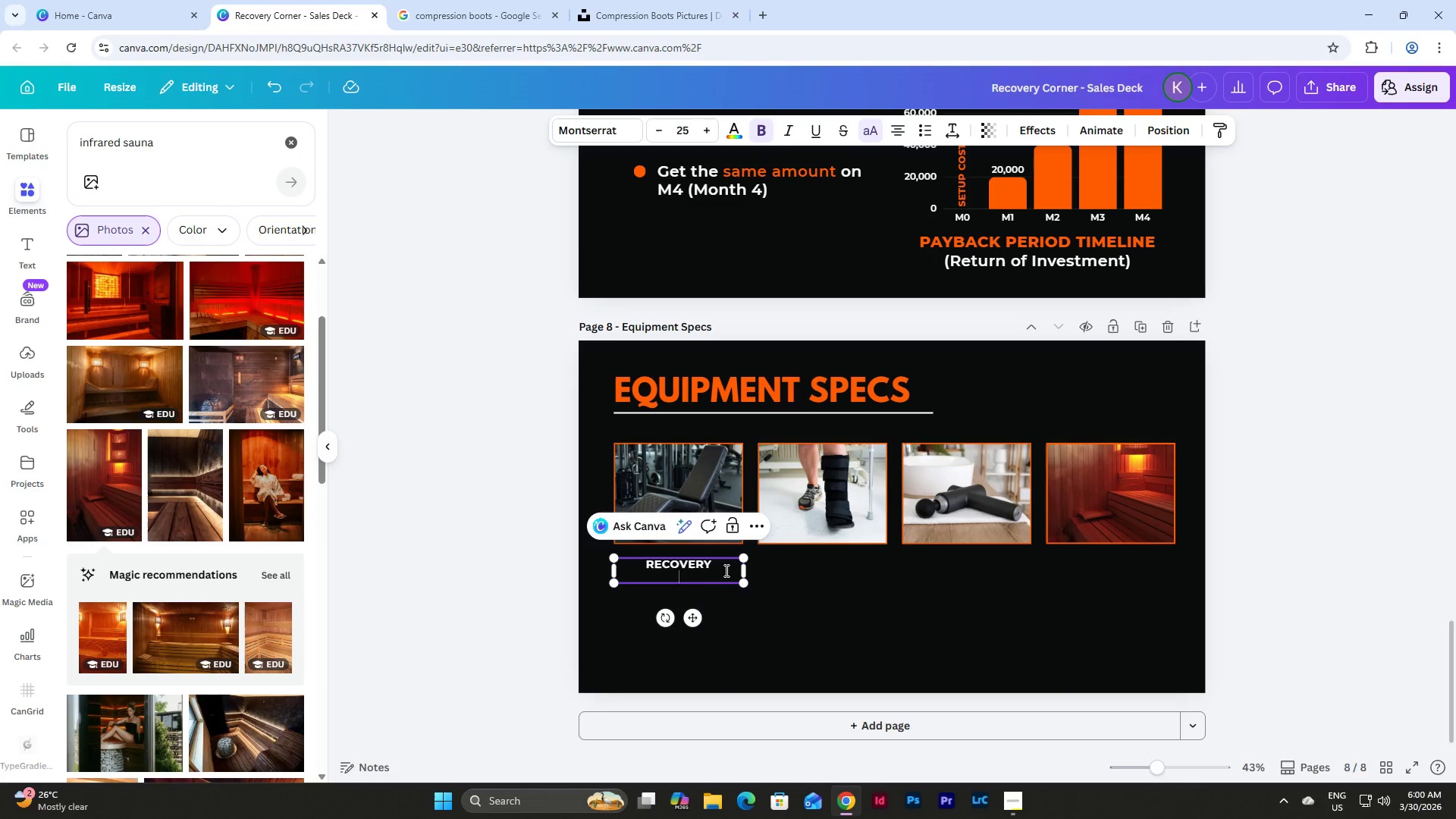 
type(LOUNGER)
 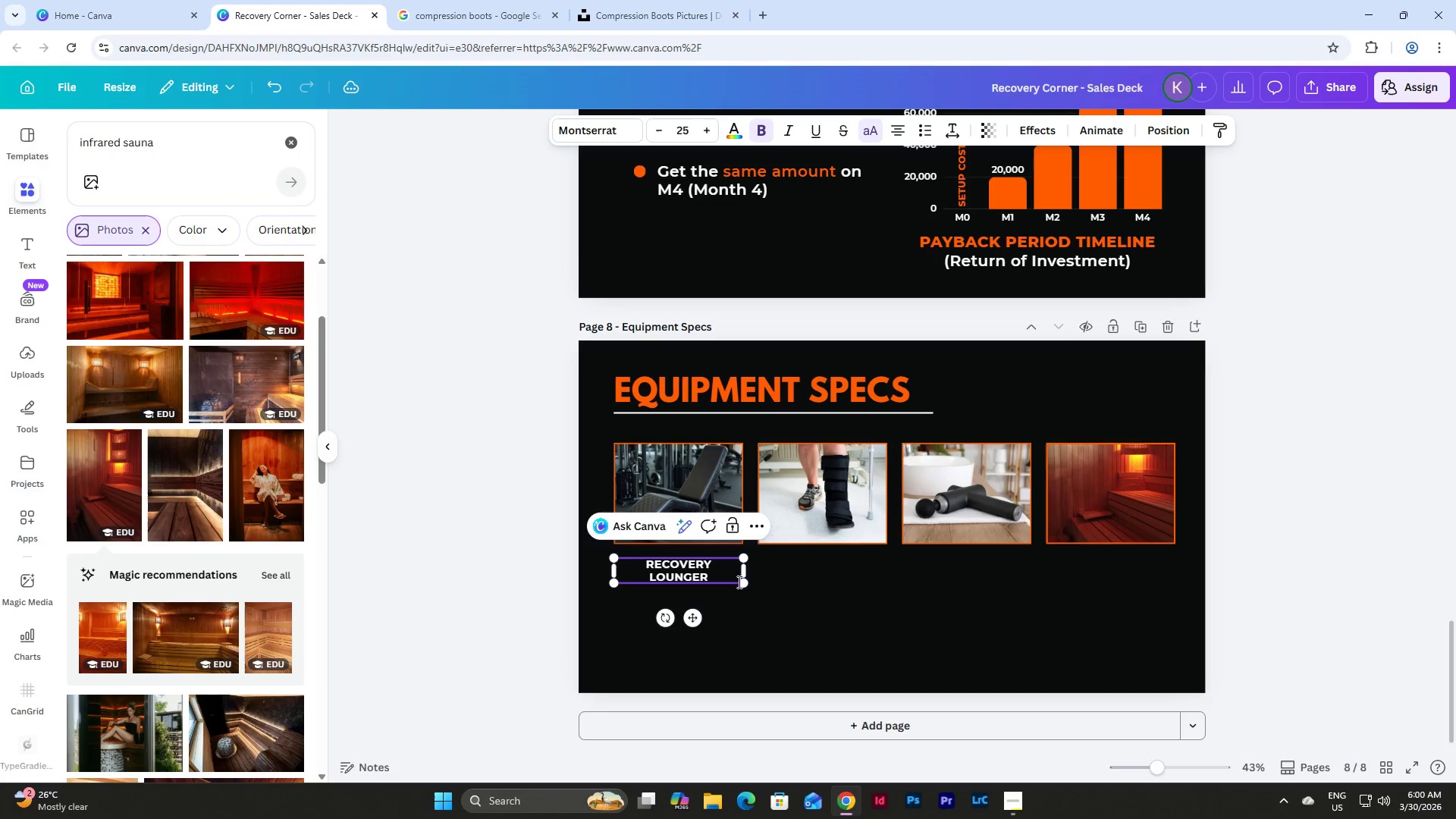 
left_click([753, 618])
 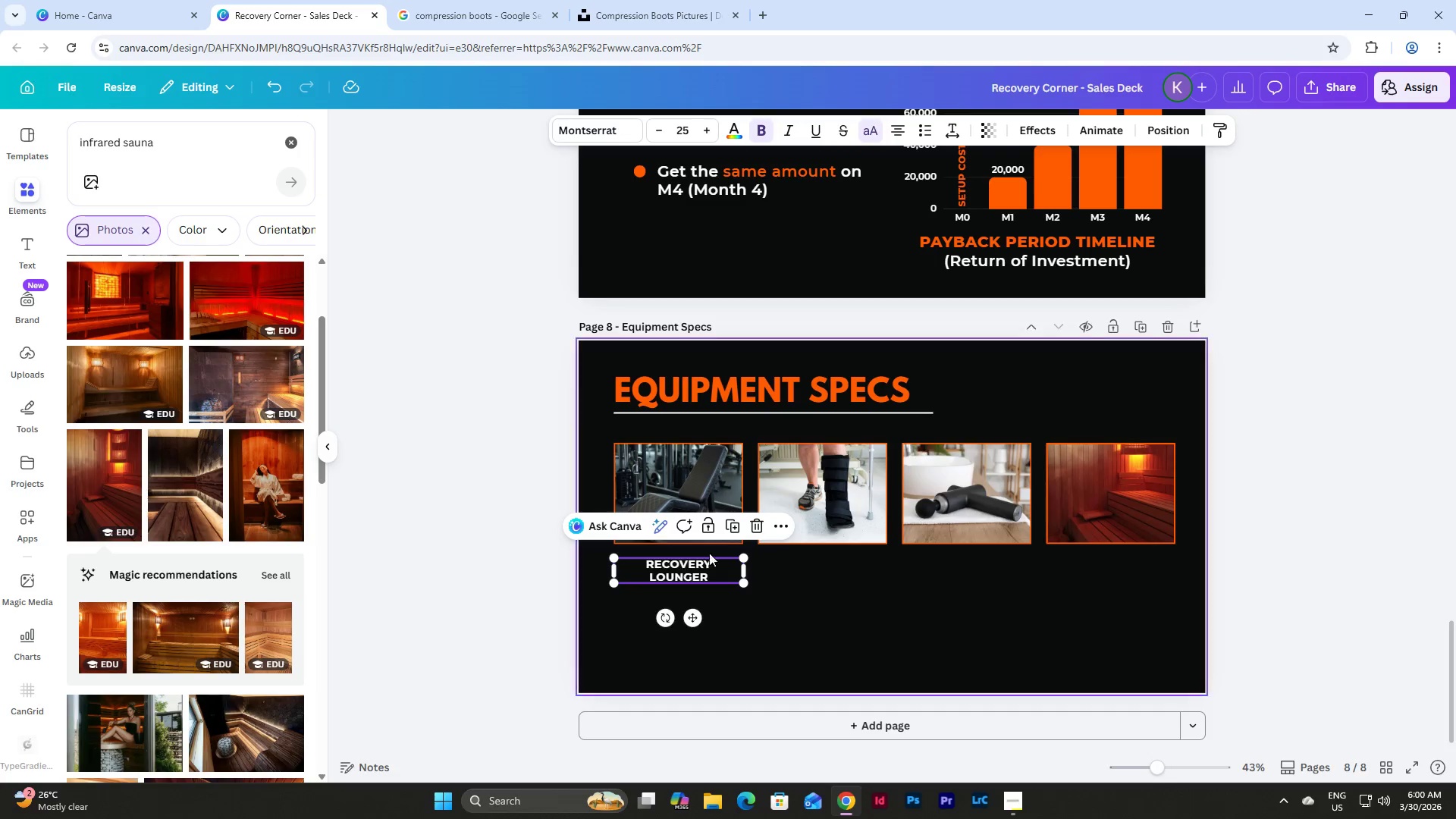 
left_click([733, 526])
 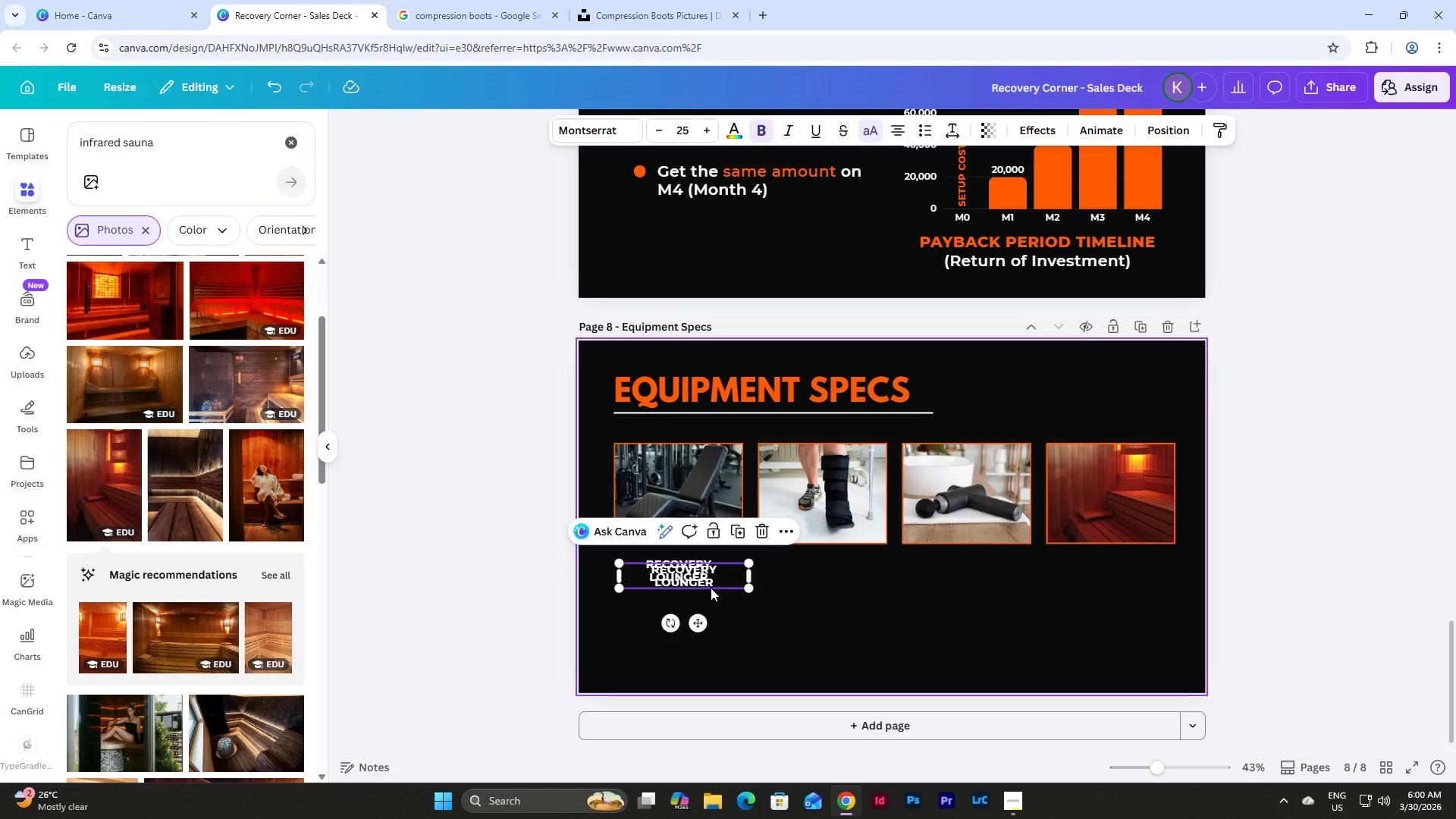 
left_click_drag(start_coordinate=[716, 577], to_coordinate=[852, 573])
 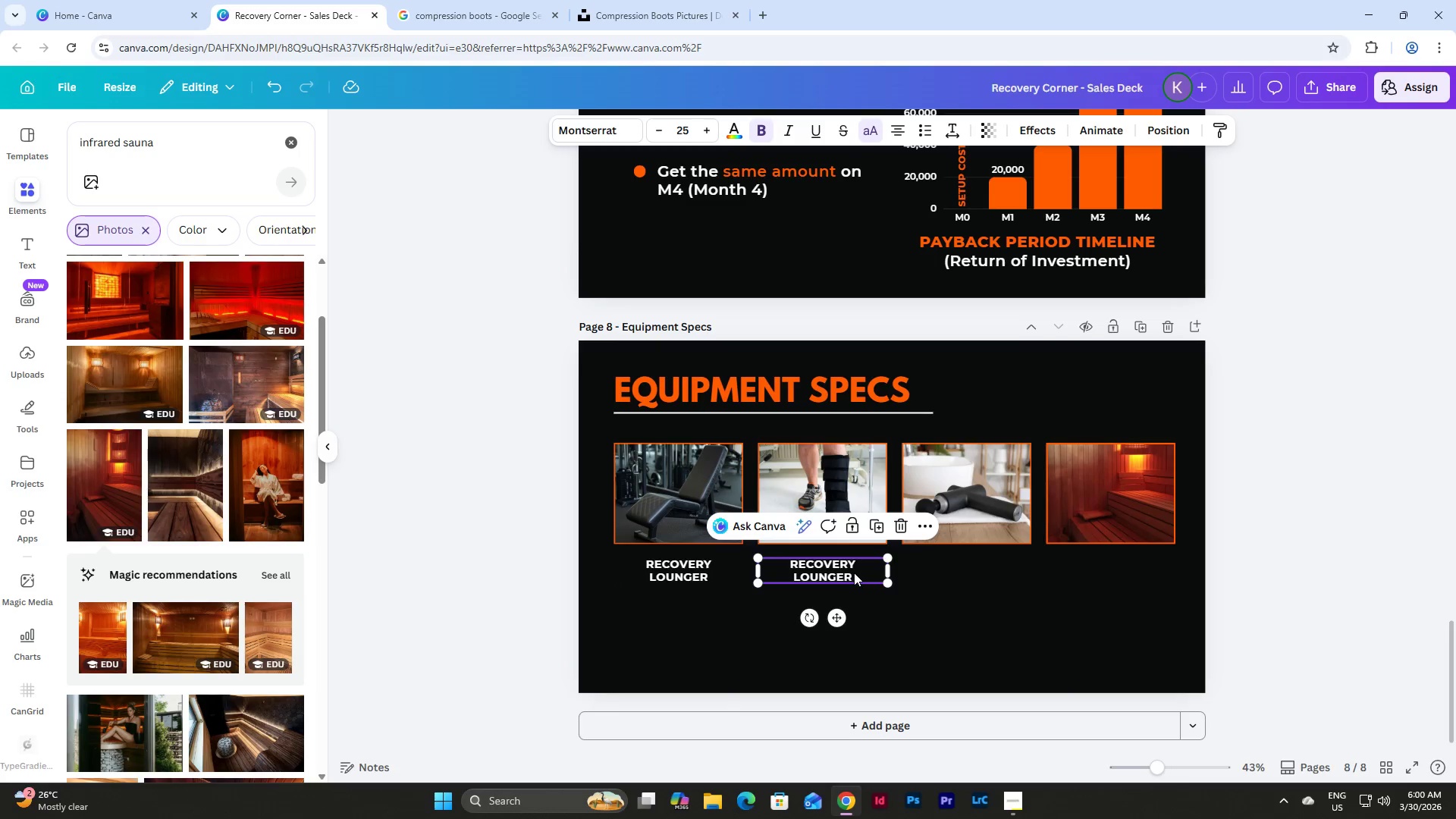 
left_click([857, 573])
 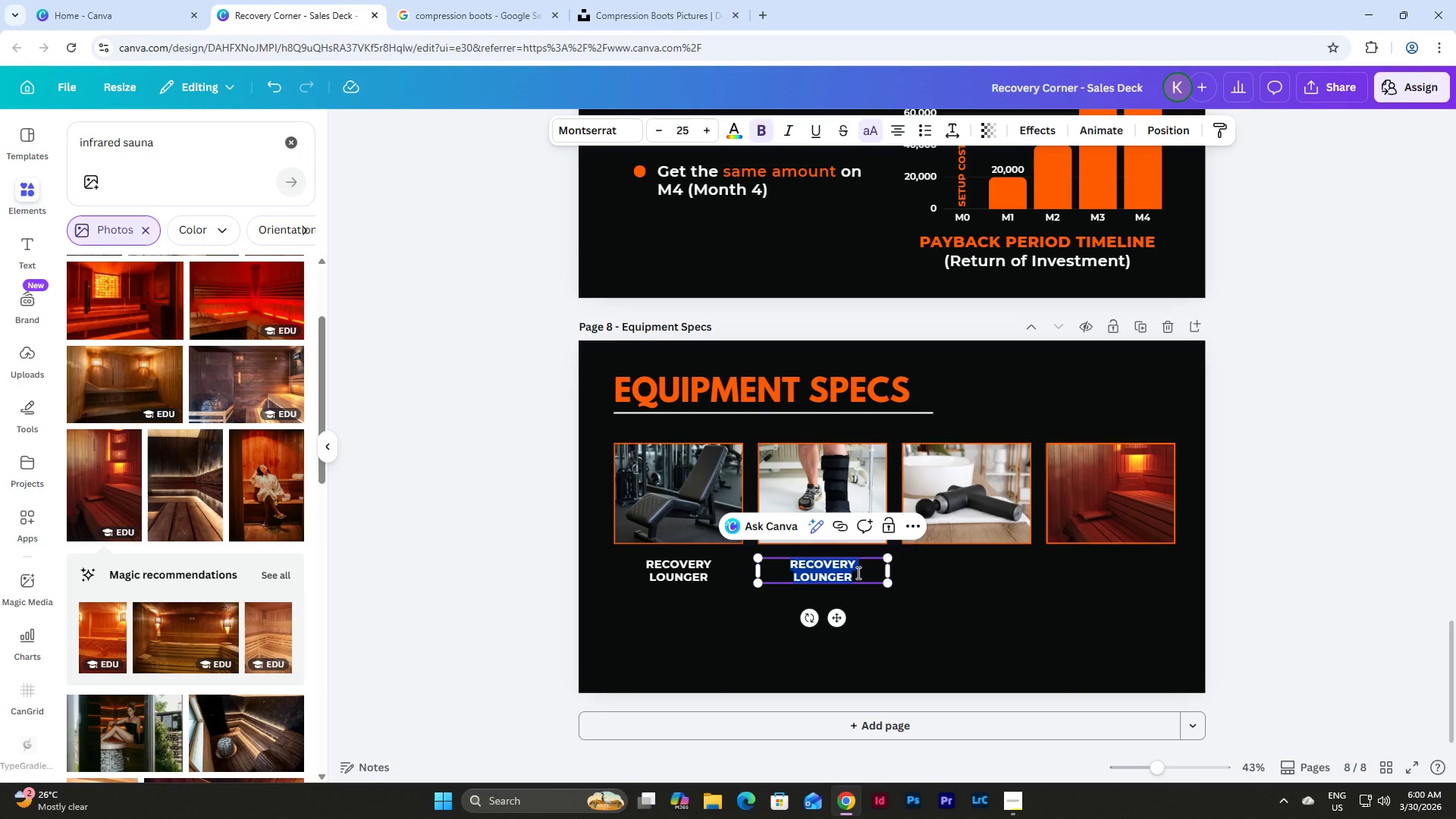 
type(COMPRESSION)
 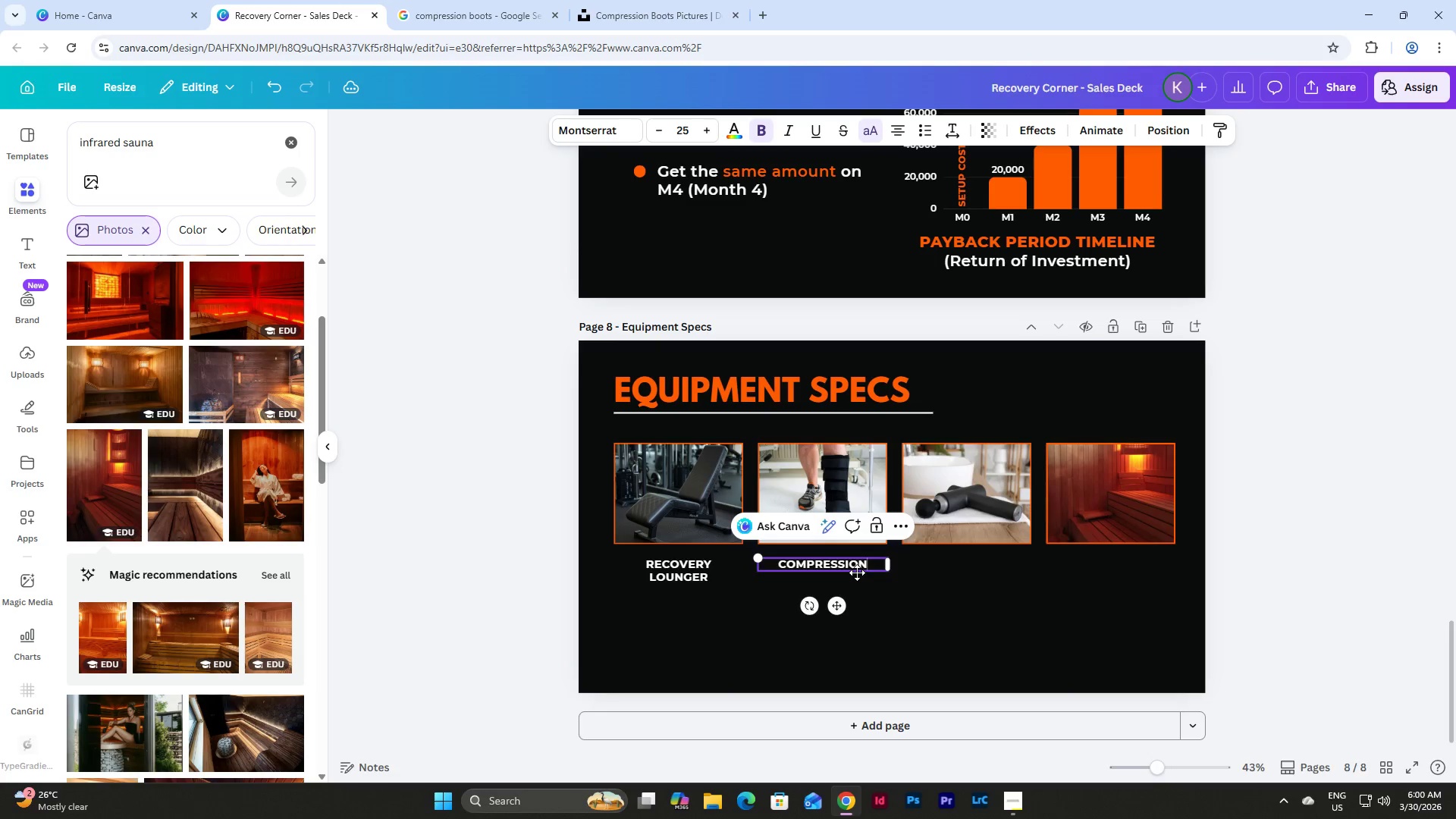 
key(Shift+Enter)
 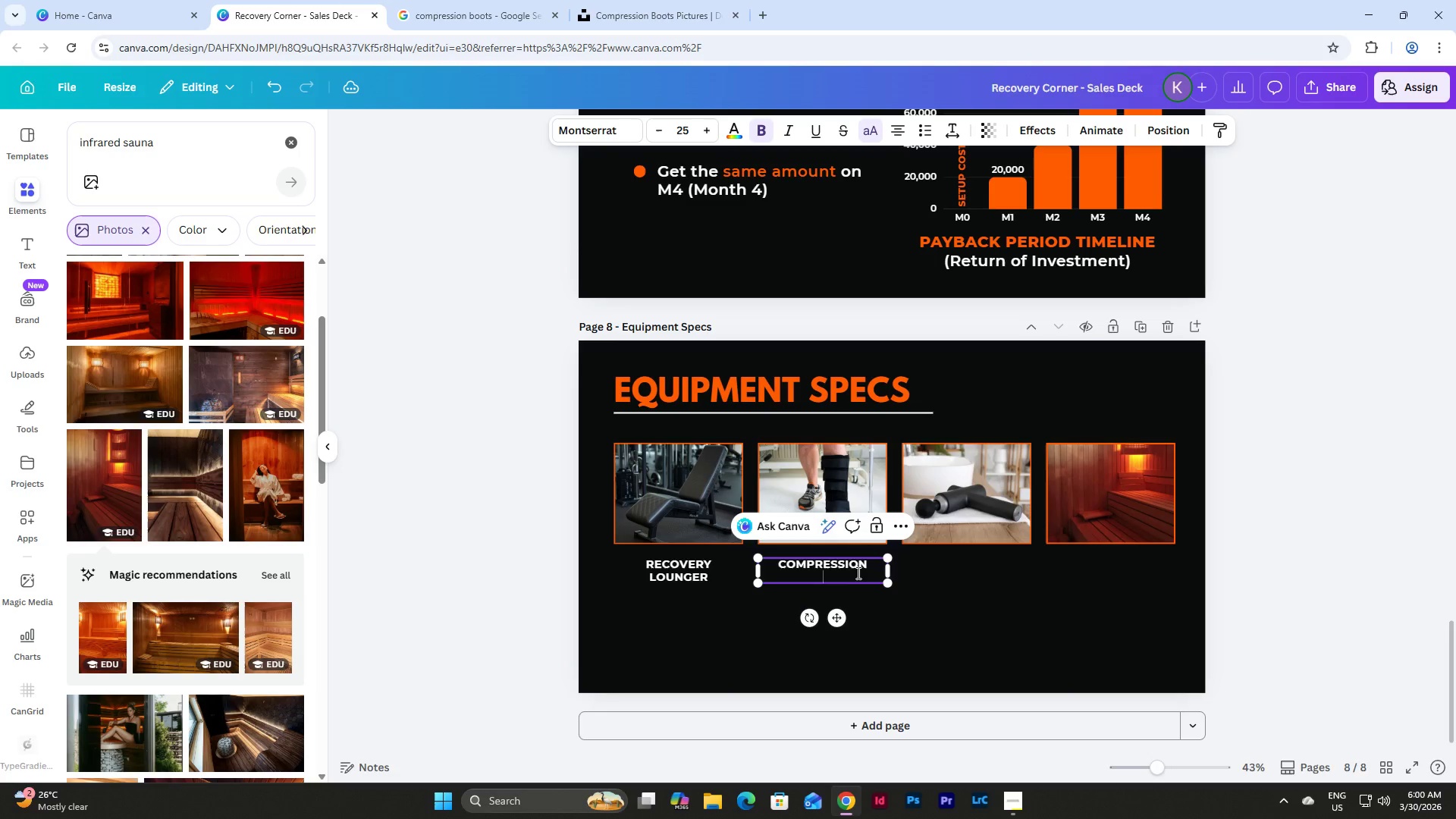 
type(BOOTS)
 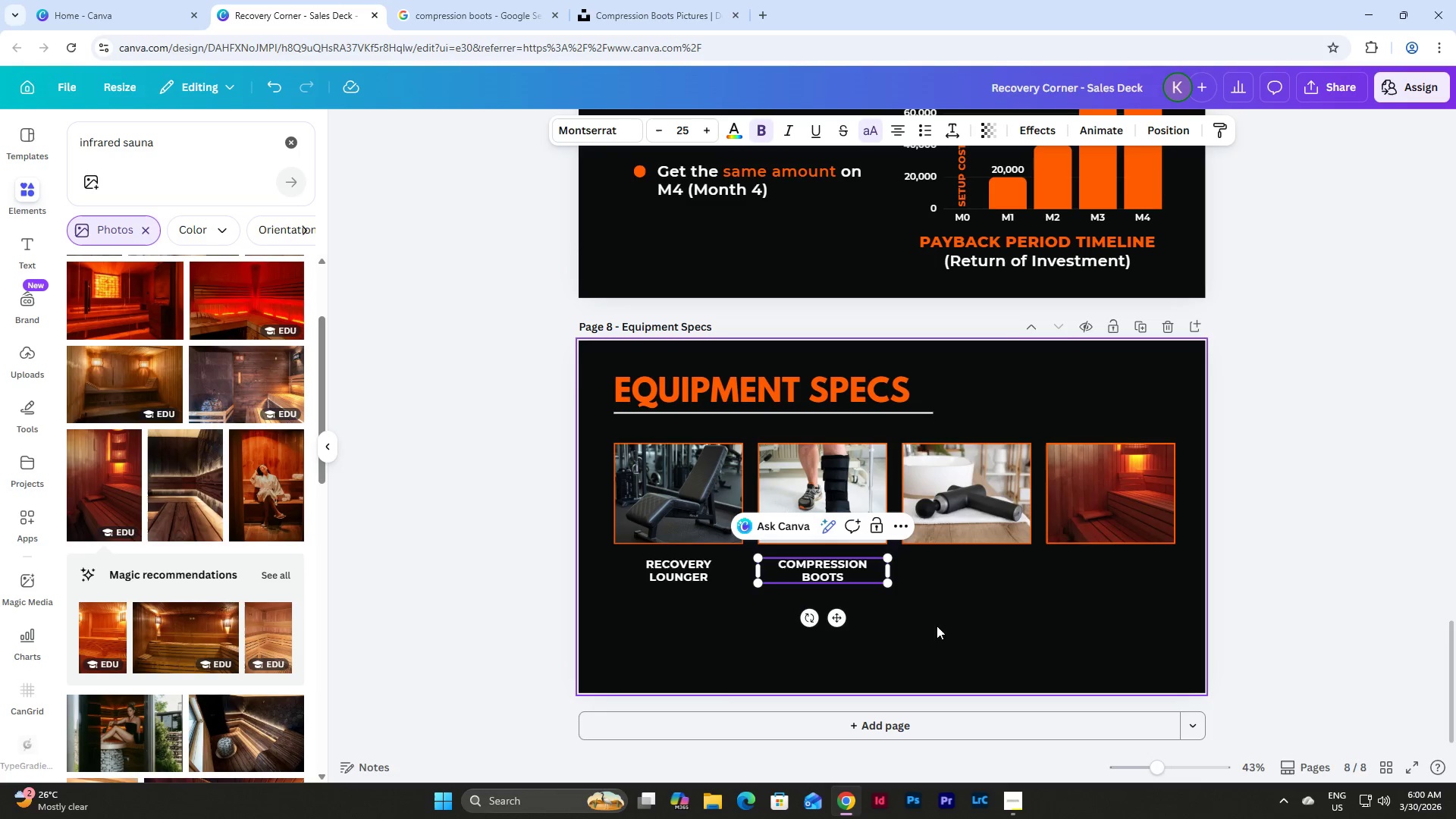 
left_click_drag(start_coordinate=[937, 621], to_coordinate=[937, 616])
 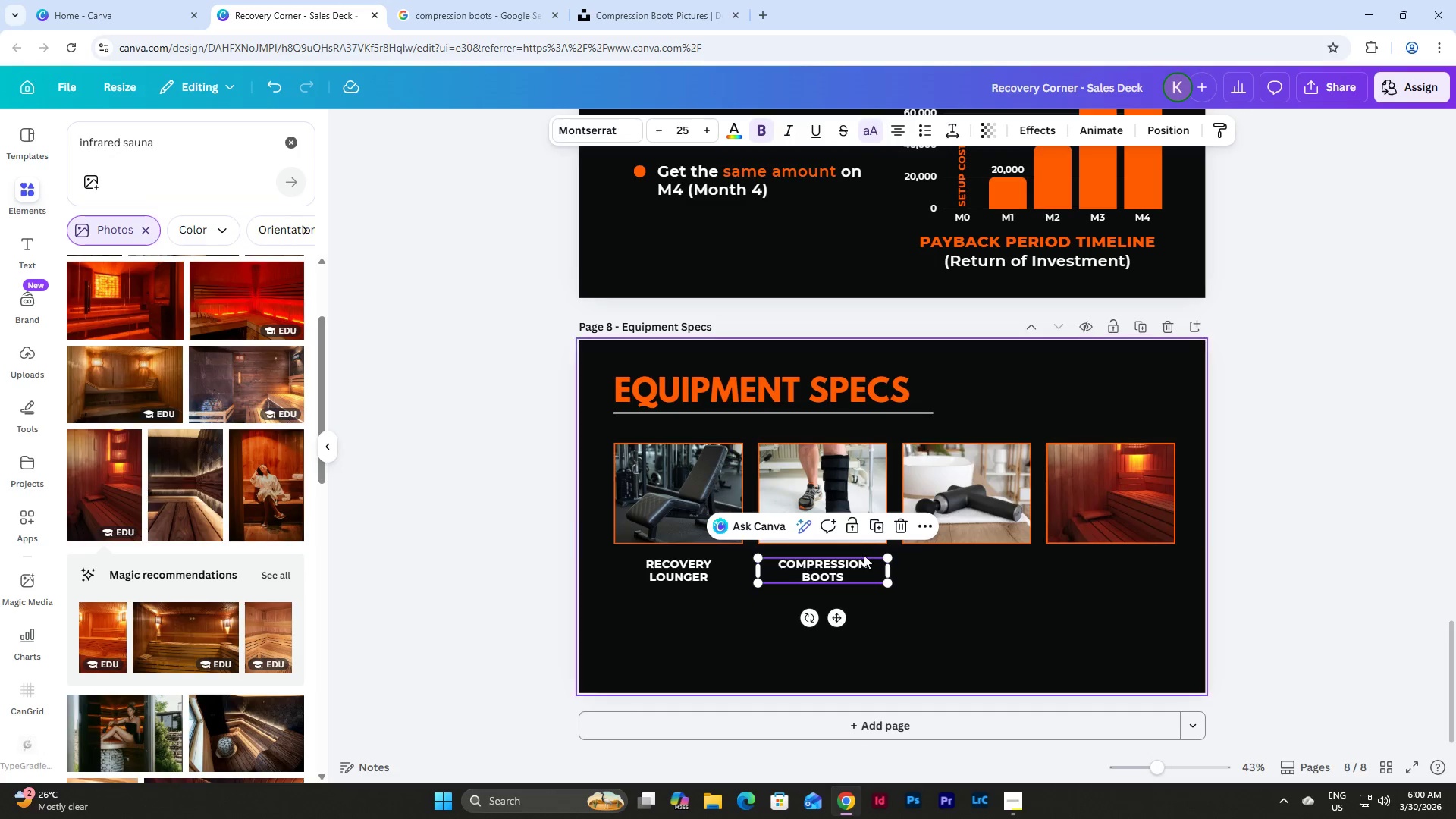 
left_click([877, 523])
 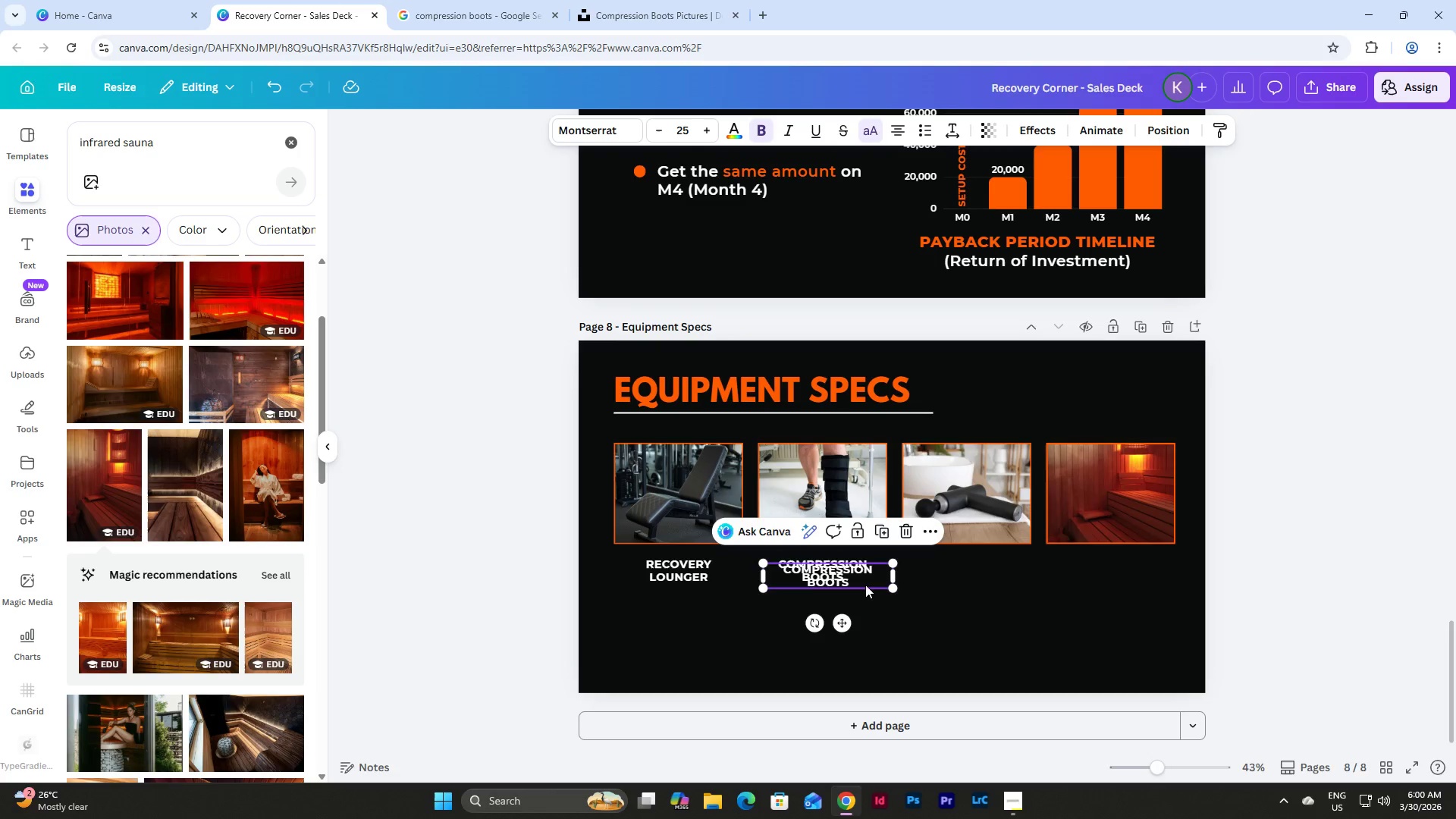 
left_click_drag(start_coordinate=[854, 576], to_coordinate=[993, 576])
 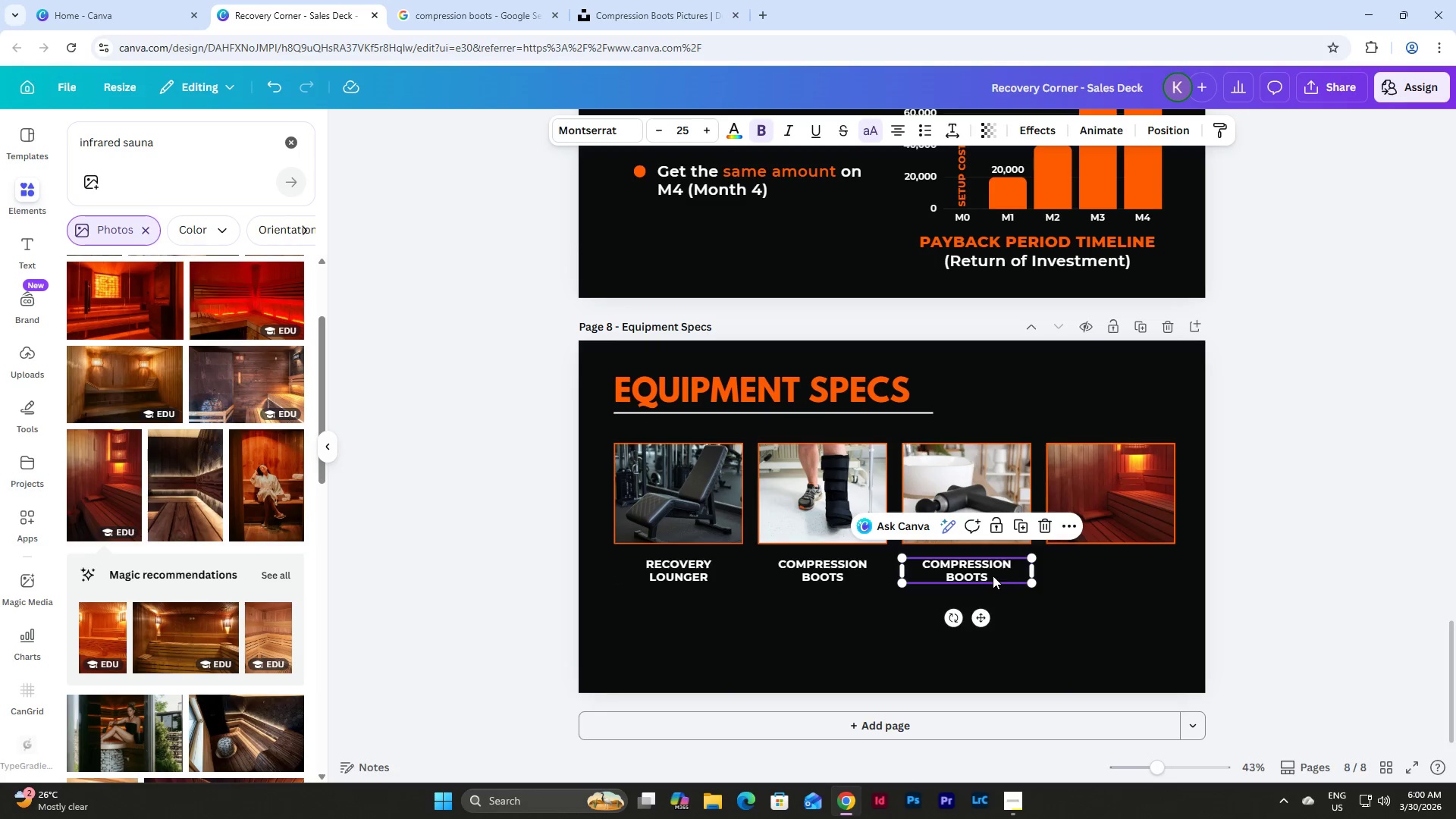 
left_click([993, 576])
 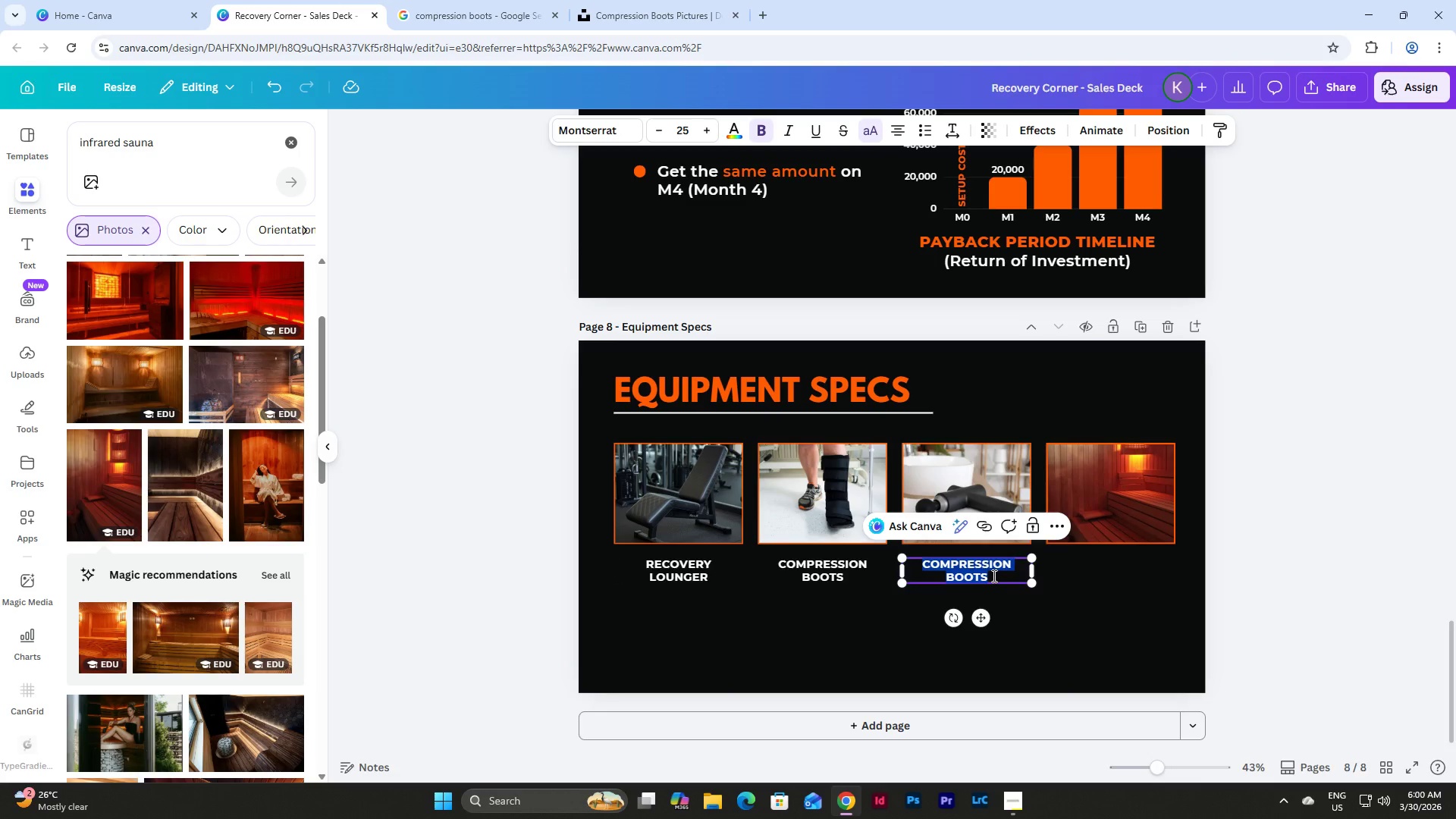 
type(PERCUSSION)
 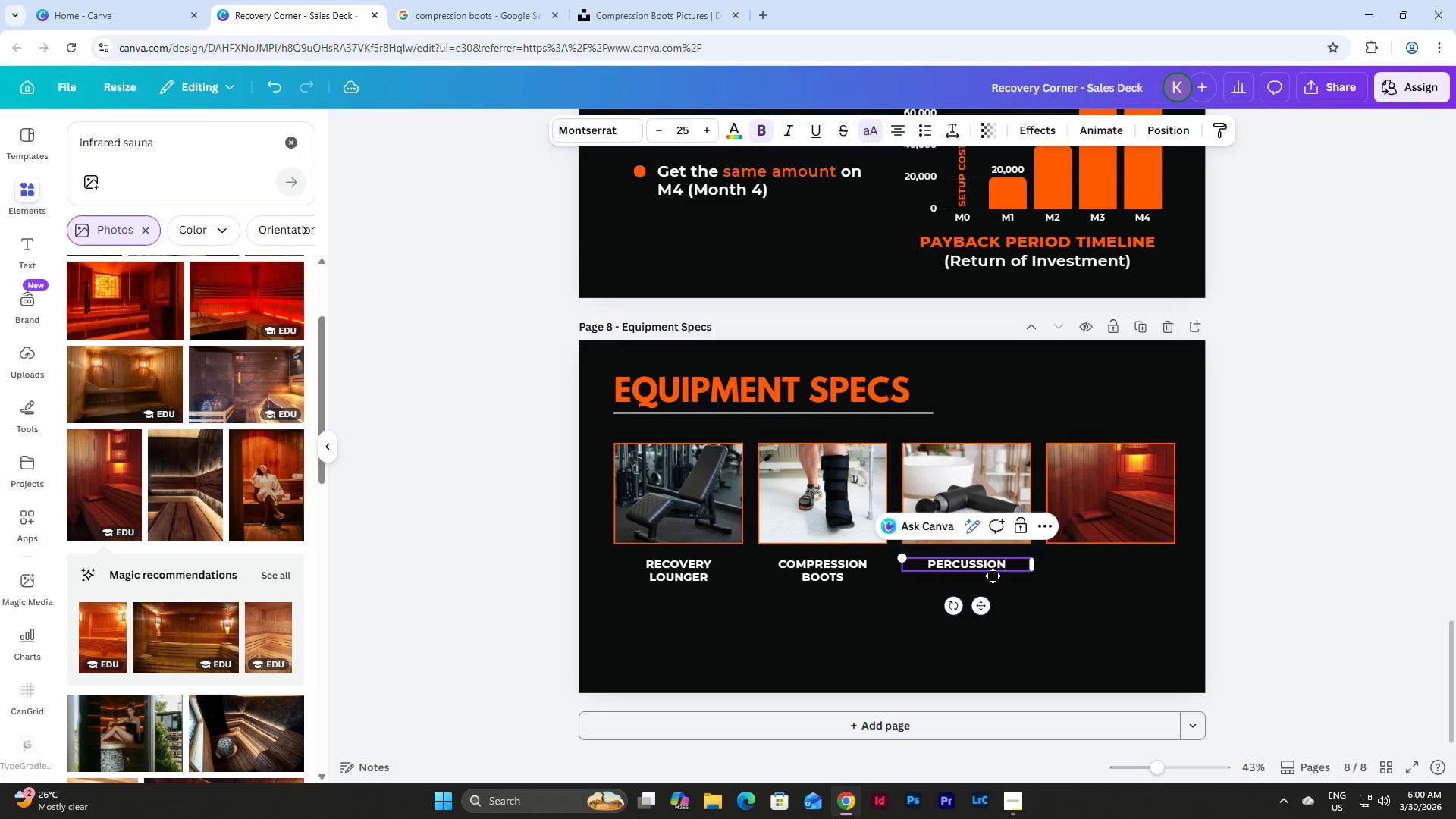 
key(Shift+Enter)
 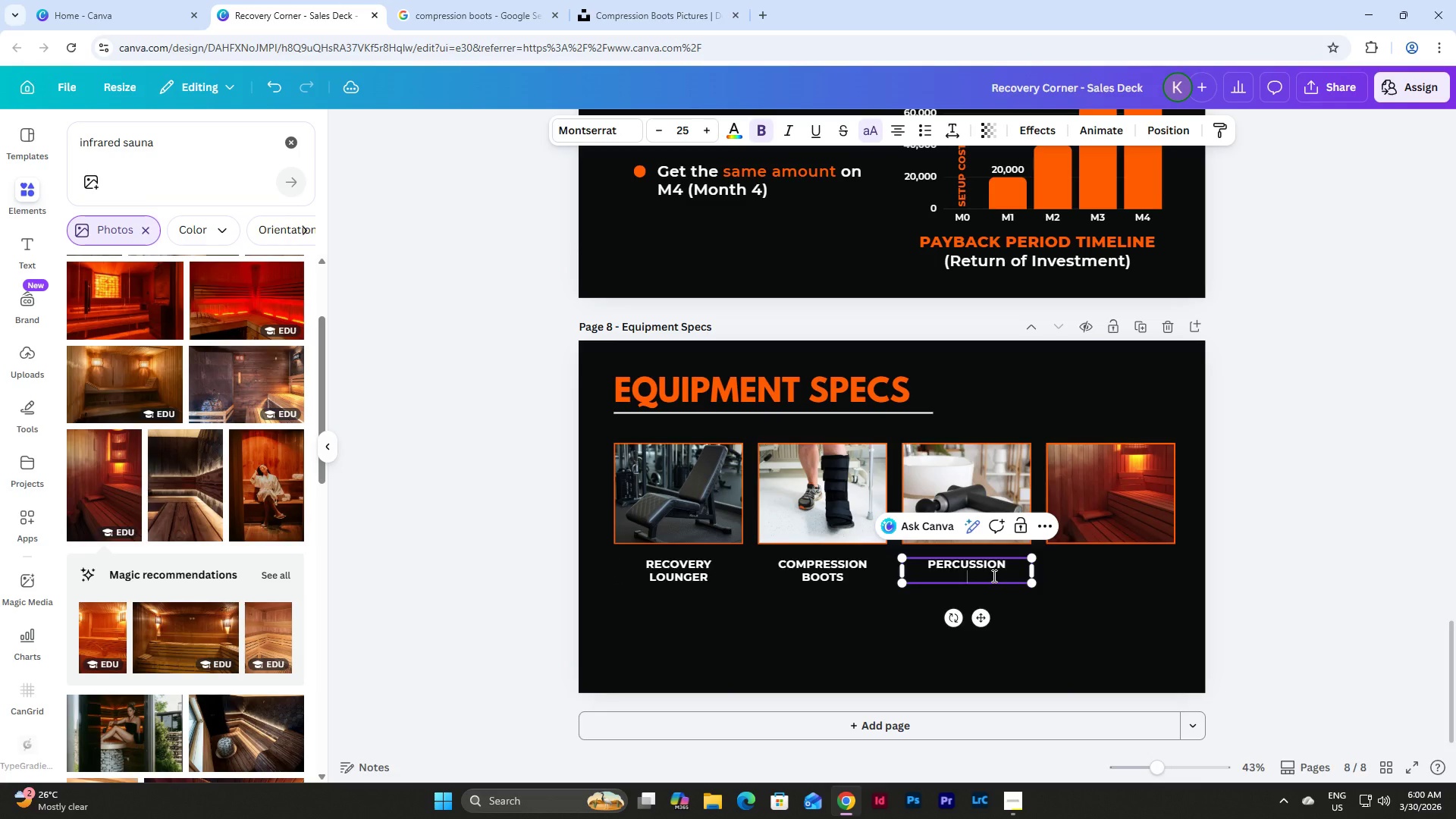 
type(MASSAGER)
 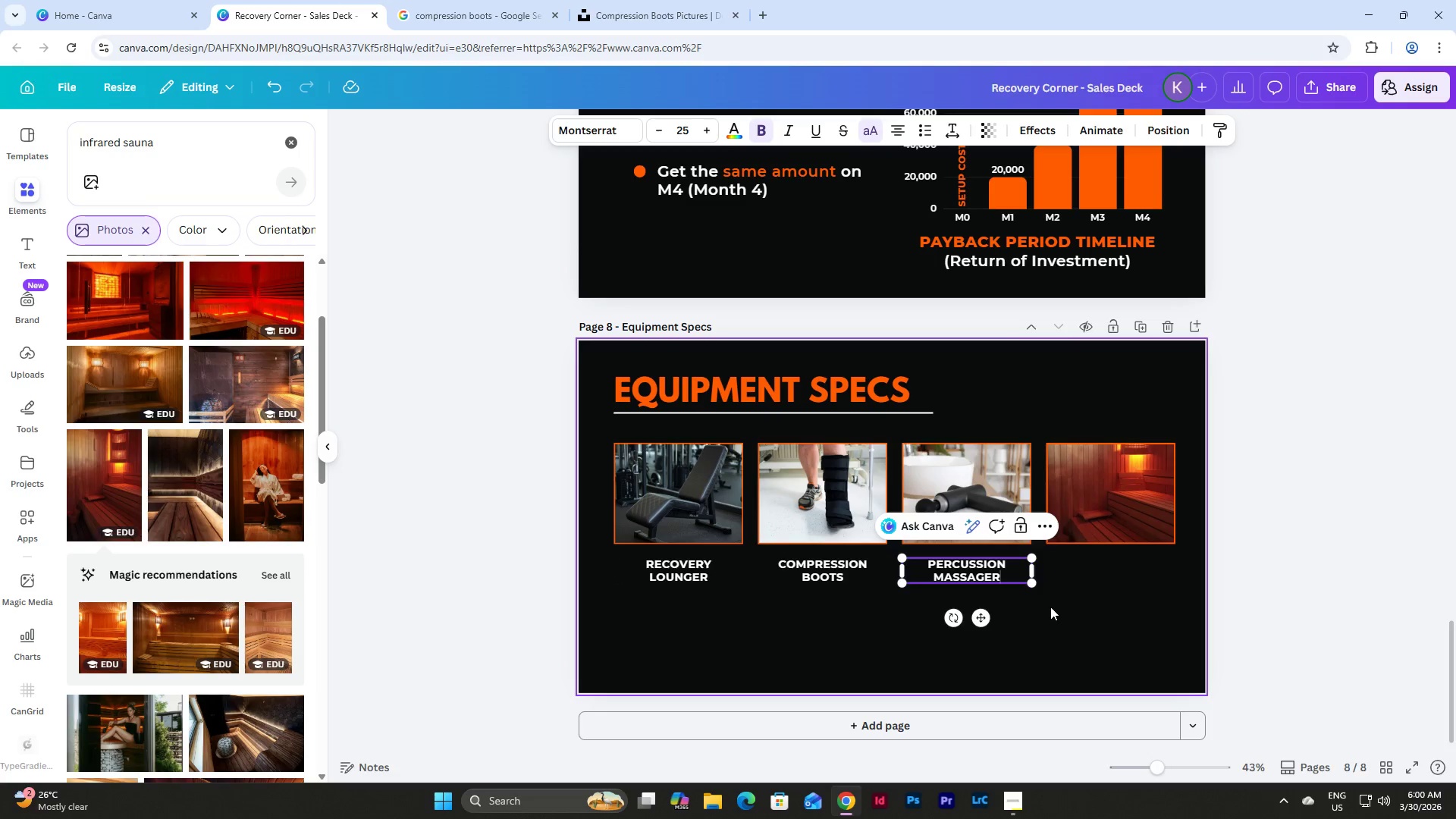 
left_click([1036, 608])
 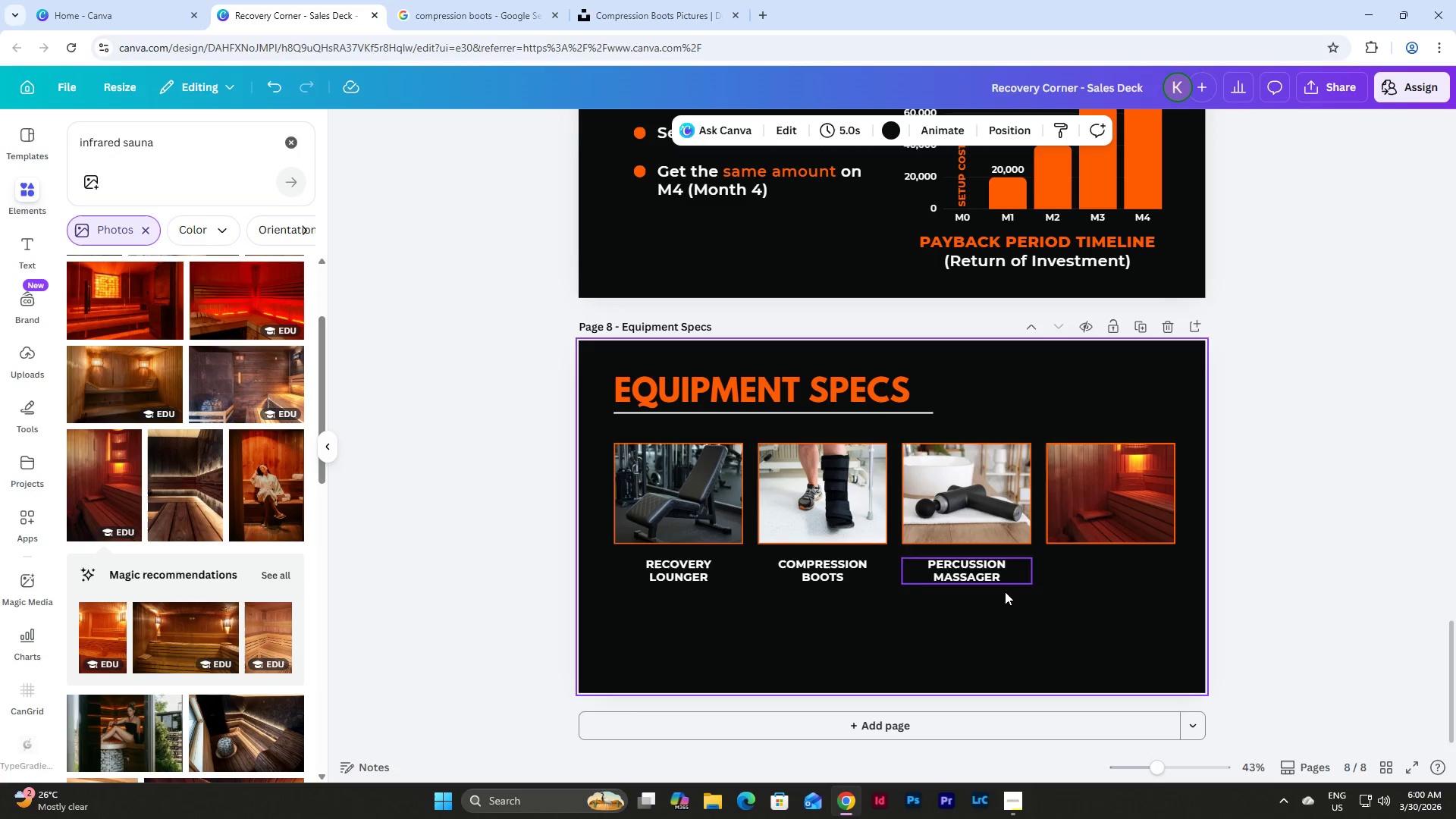 
left_click([981, 569])
 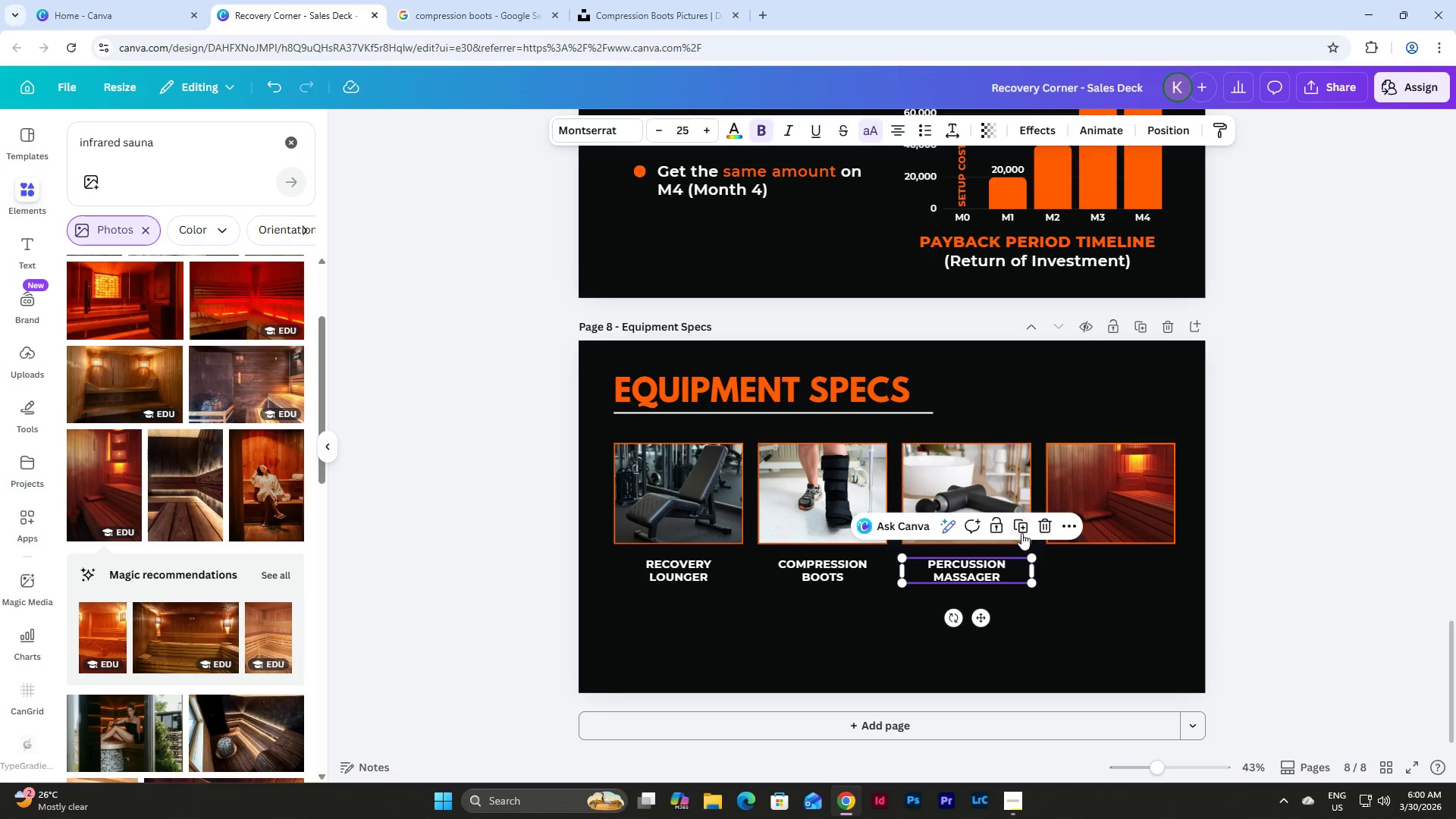 
left_click([1022, 524])
 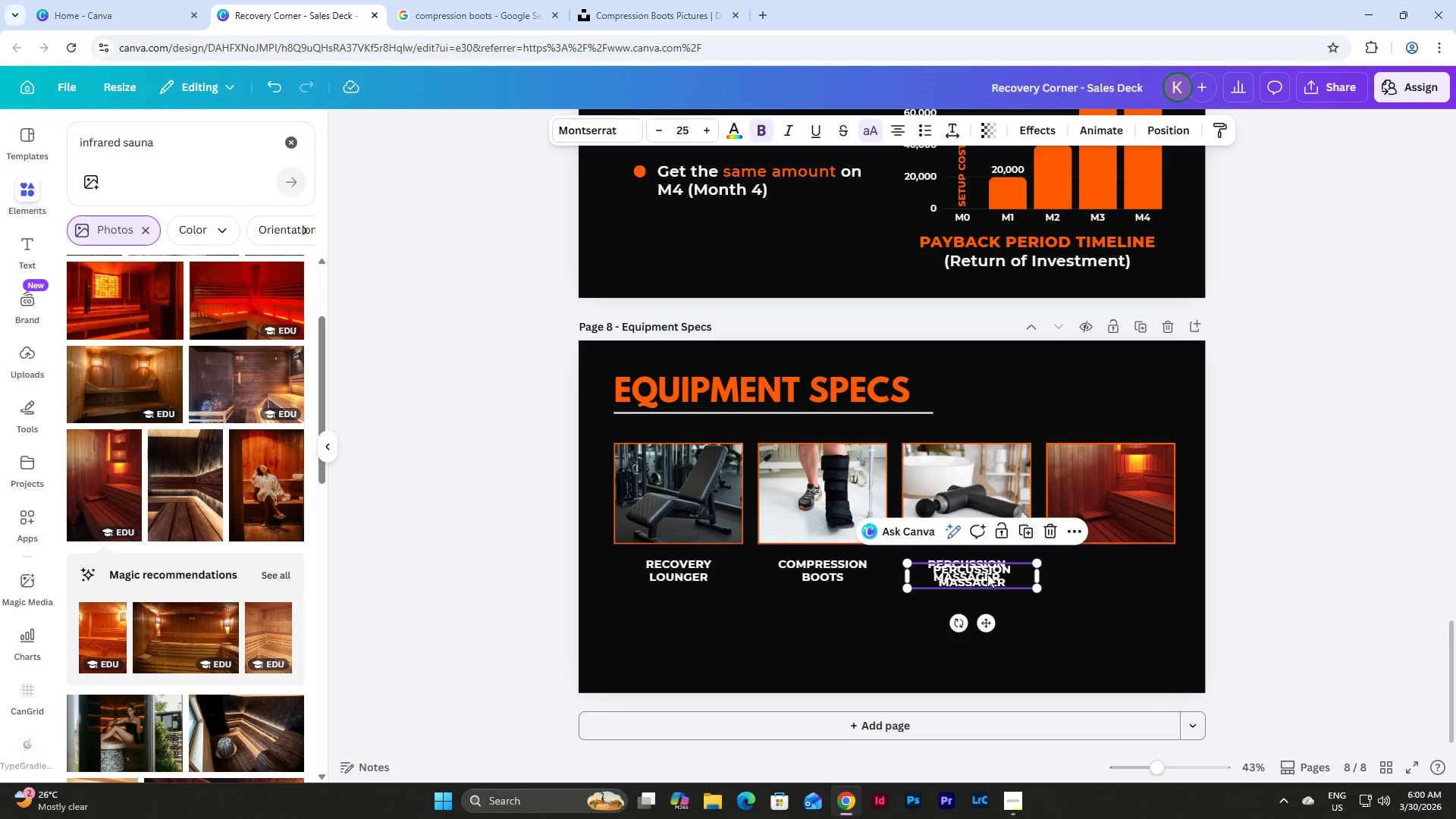 
left_click_drag(start_coordinate=[981, 574], to_coordinate=[1119, 569])
 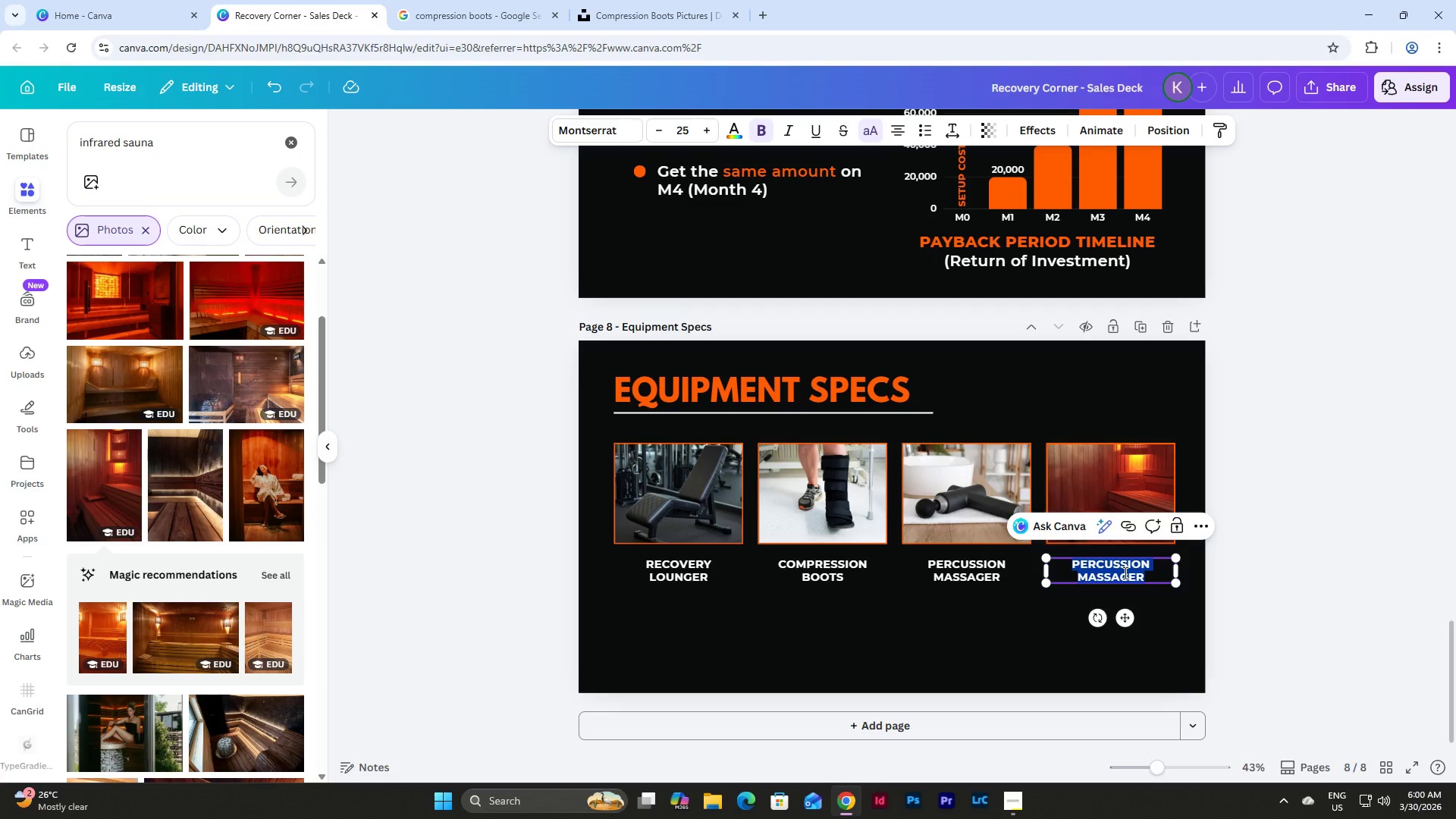 
type(INFRARED)
 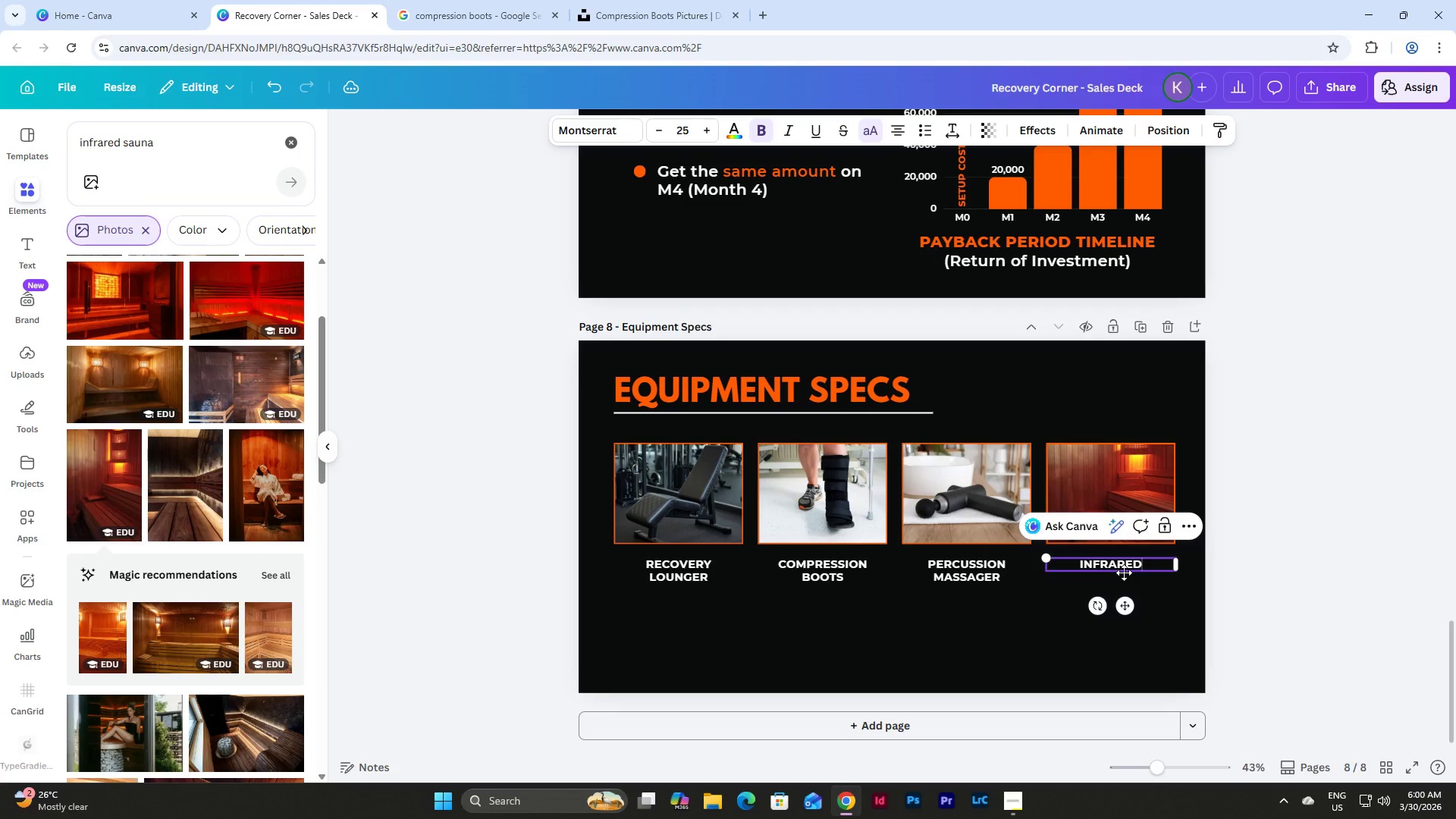 
key(Shift+Enter)
 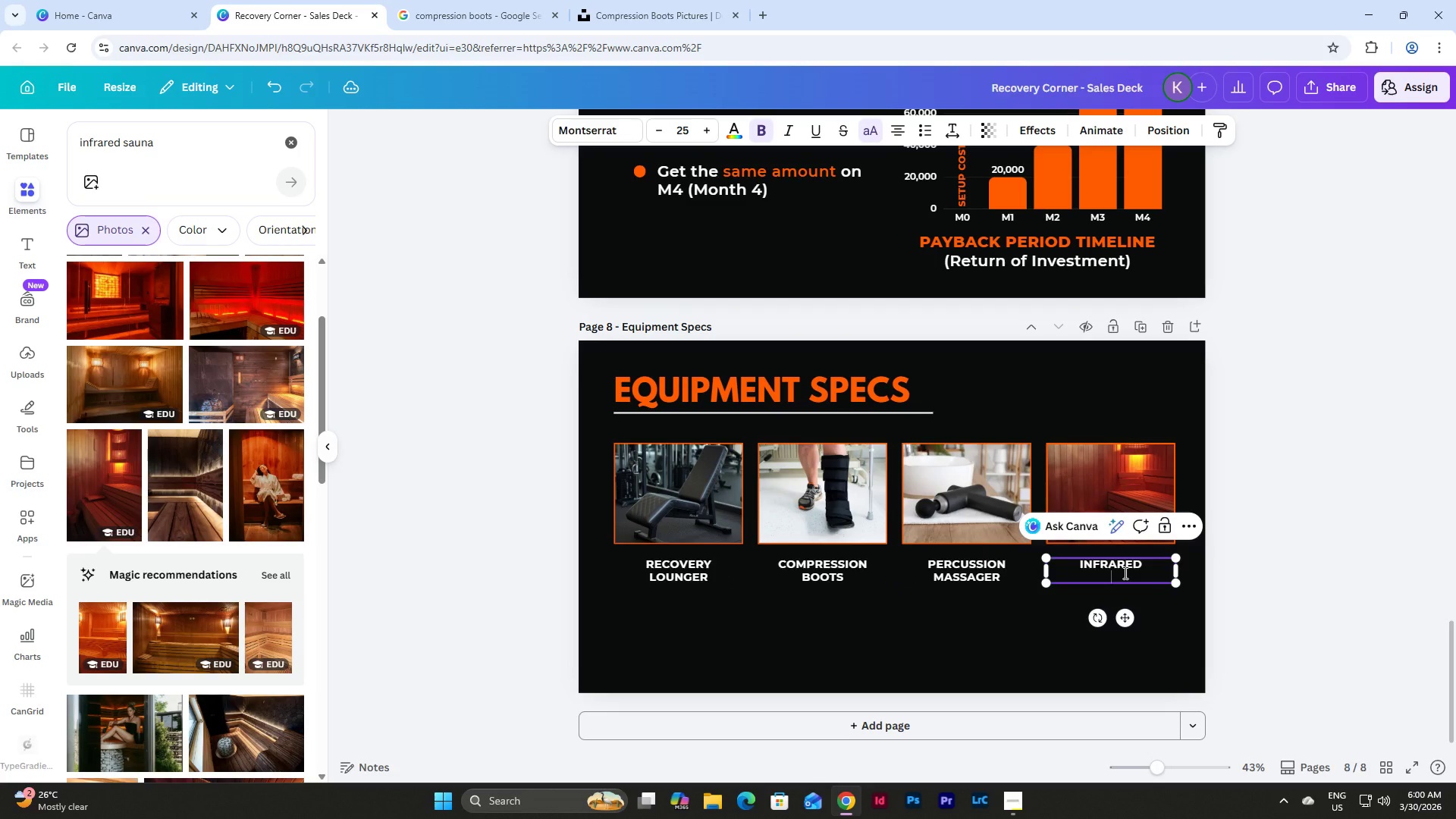 
type(SAUNA)
 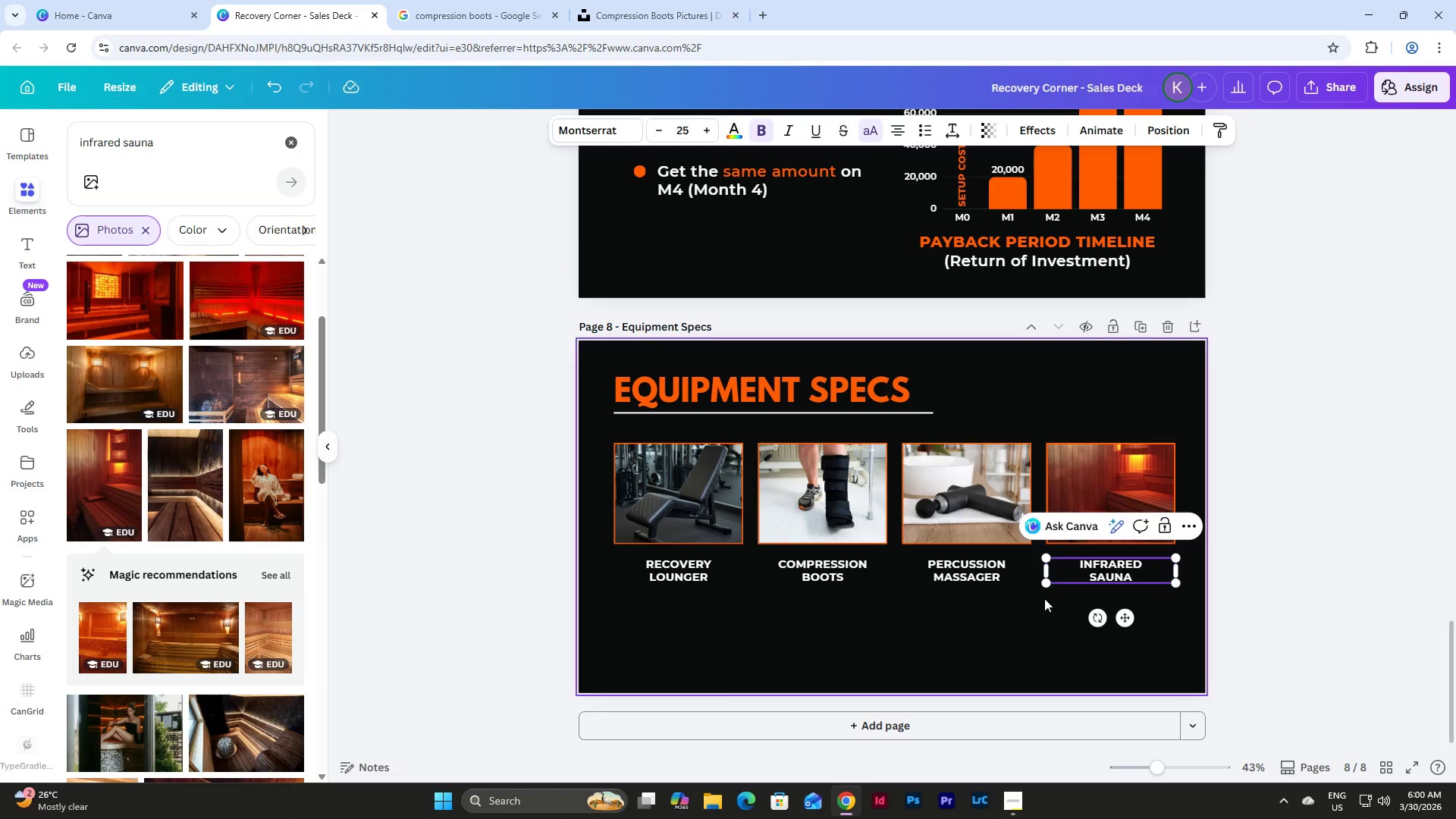 
left_click([1004, 623])
 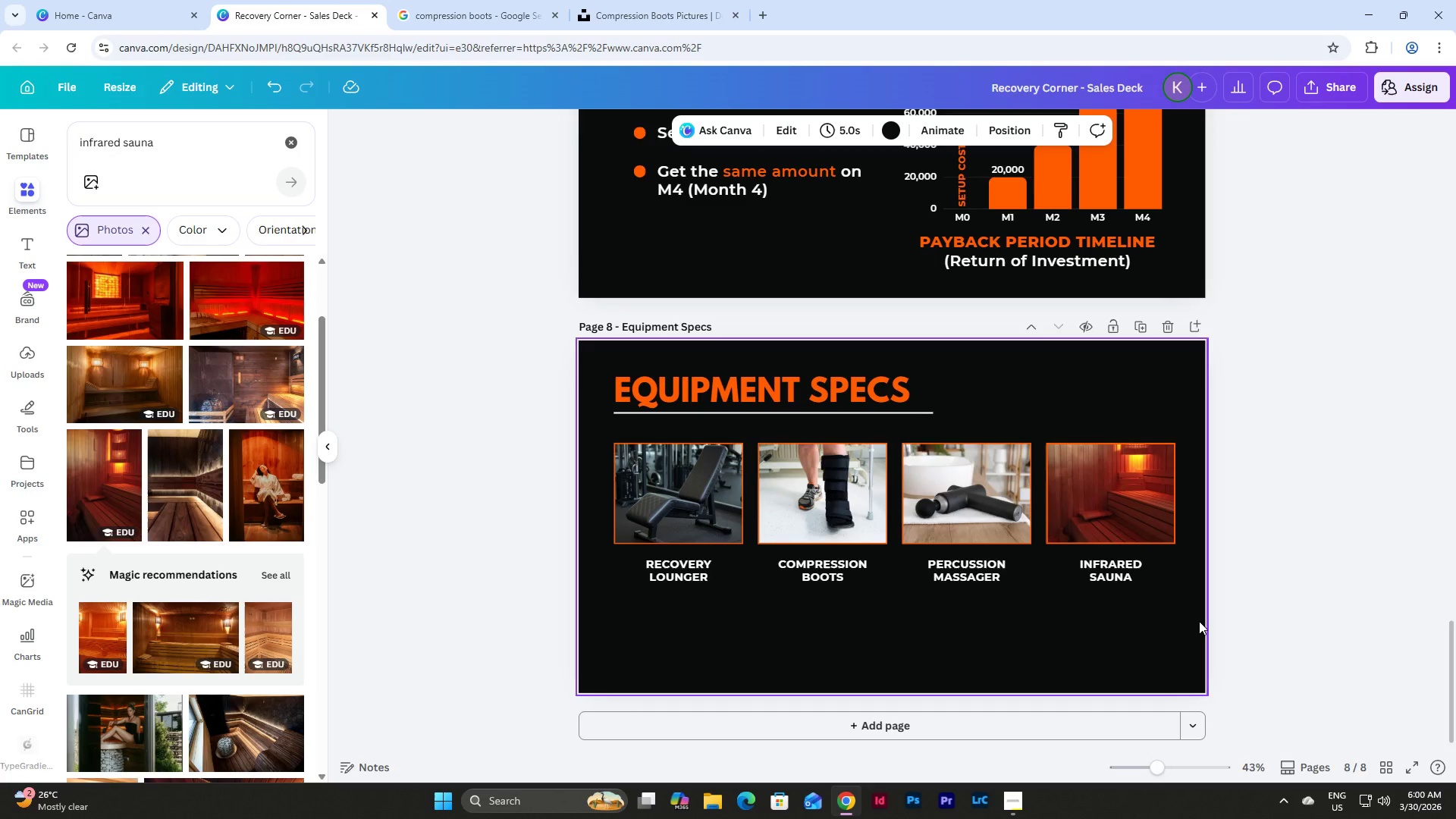 
left_click_drag(start_coordinate=[1199, 621], to_coordinate=[595, 449])
 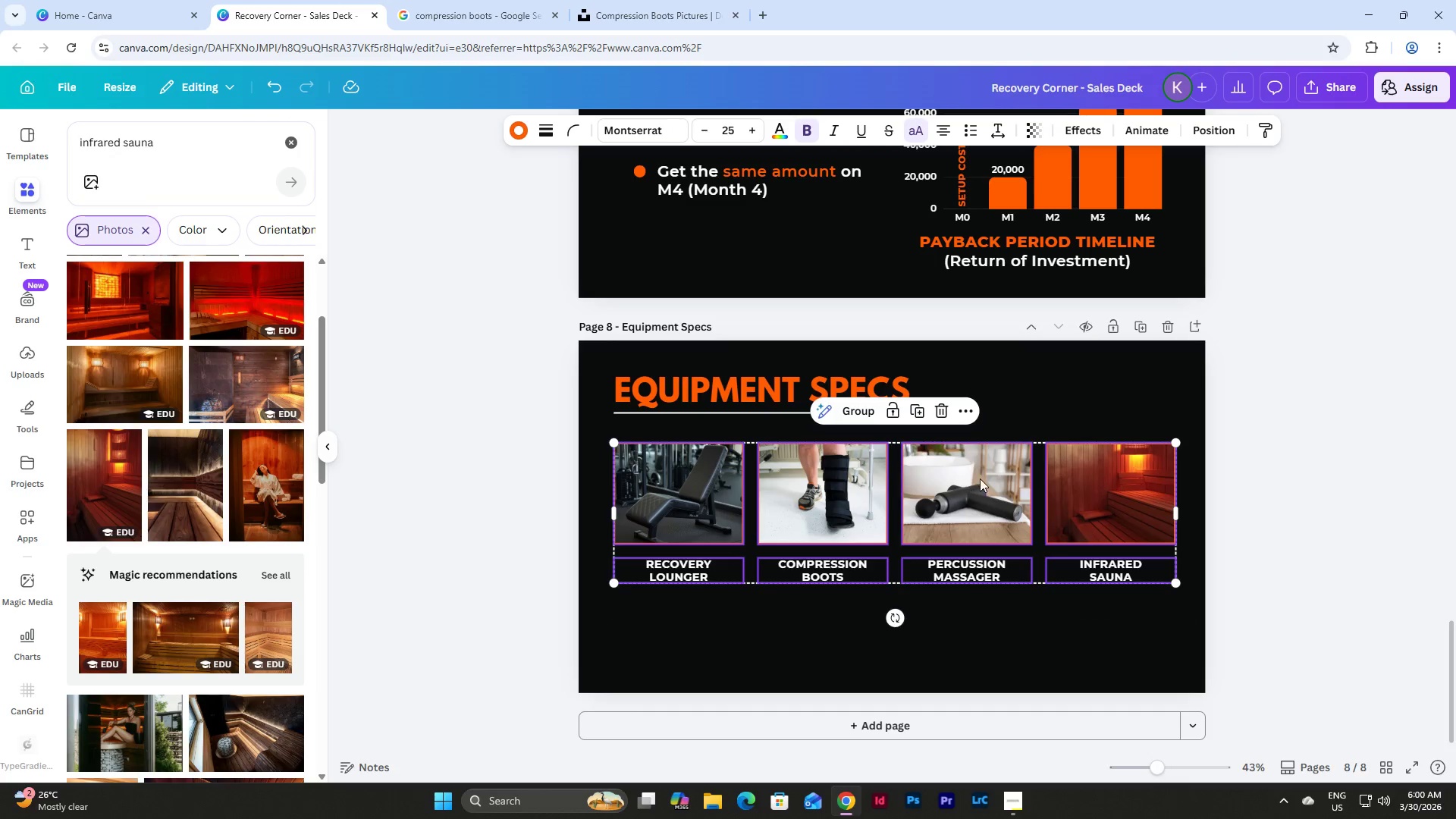 
left_click_drag(start_coordinate=[980, 475], to_coordinate=[984, 477])
 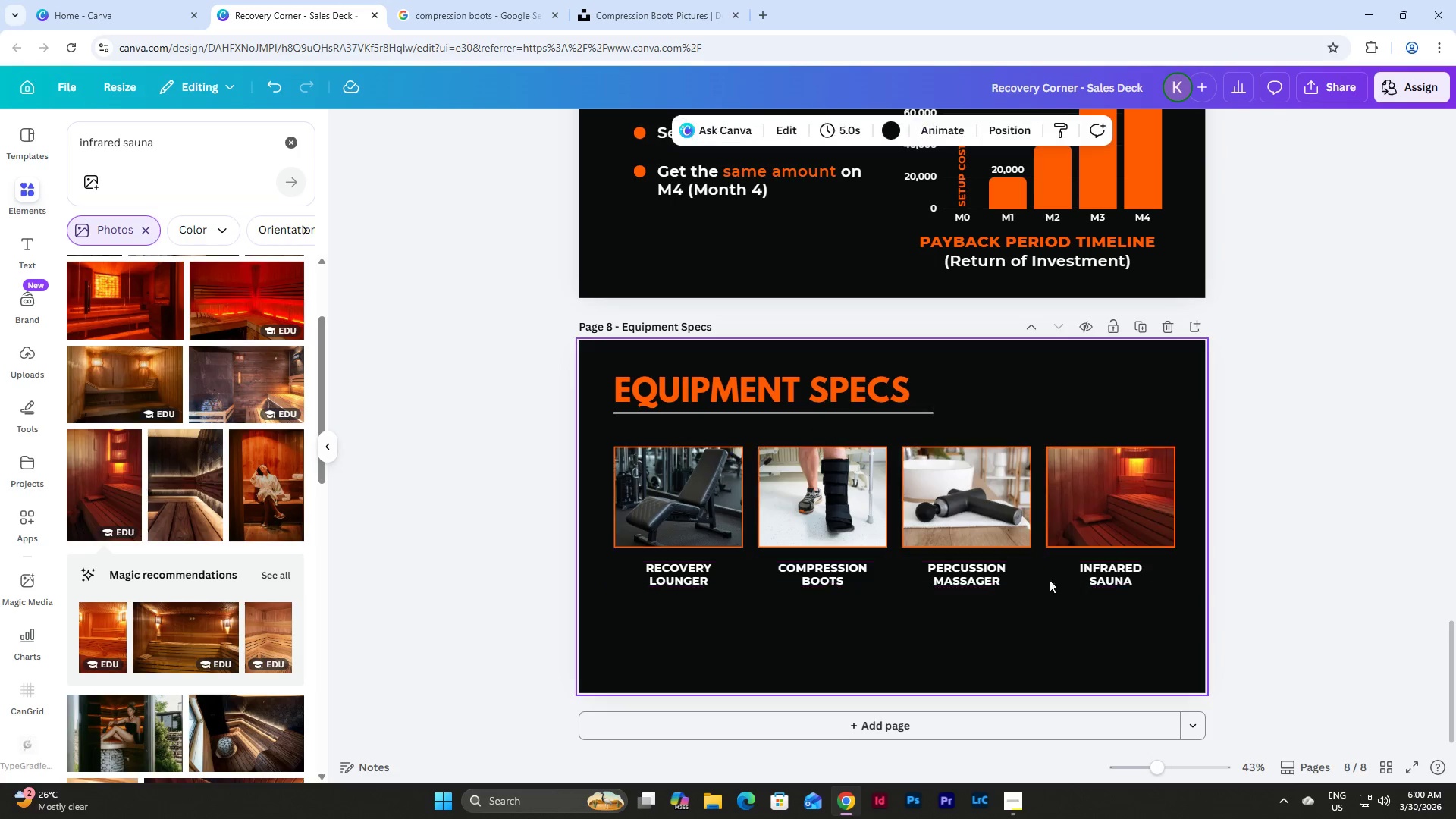 
scroll: coordinate [1112, 577], scroll_direction: up, amount: 14.0
 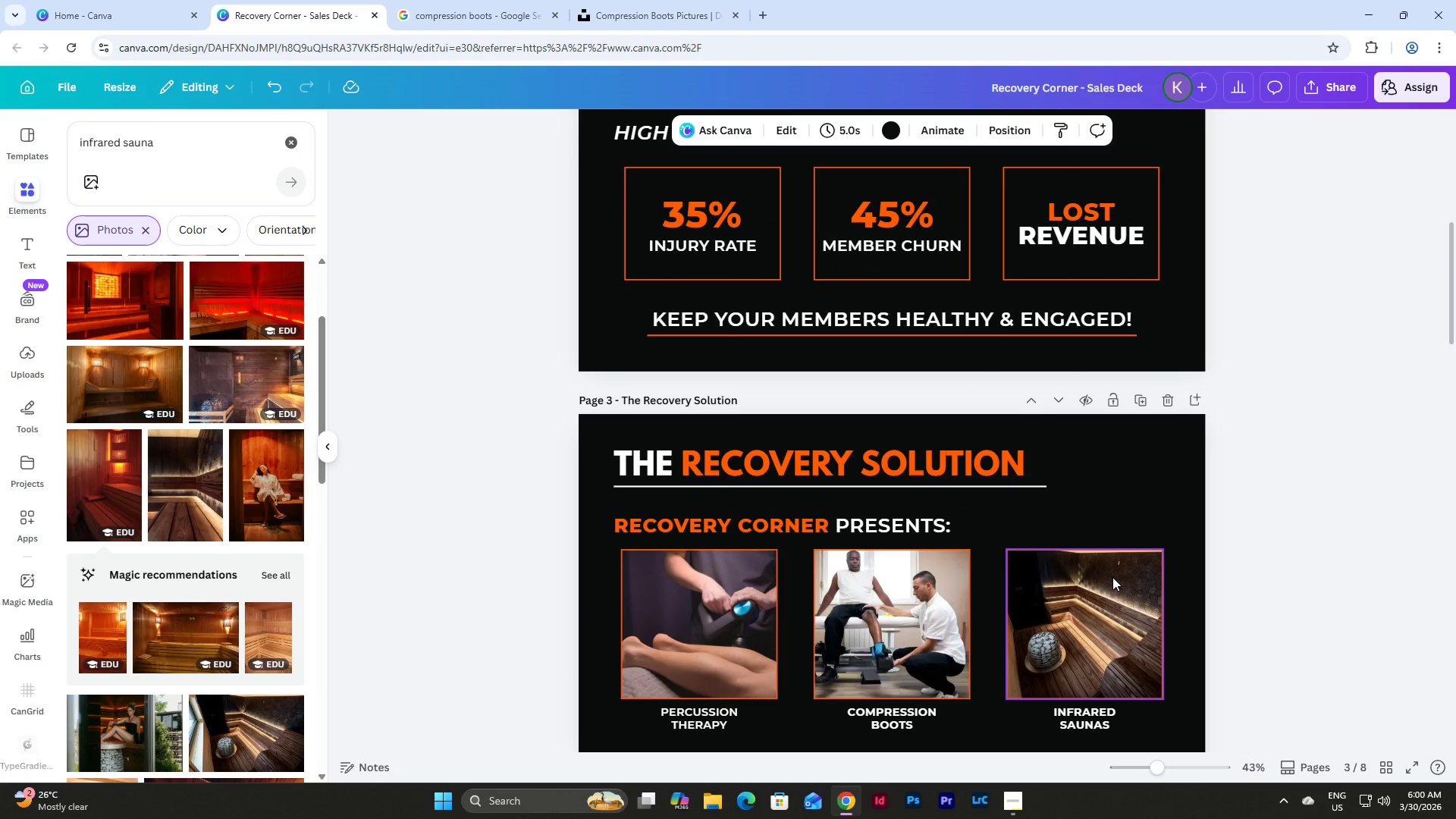 
scroll: coordinate [1112, 577], scroll_direction: down, amount: 28.0
 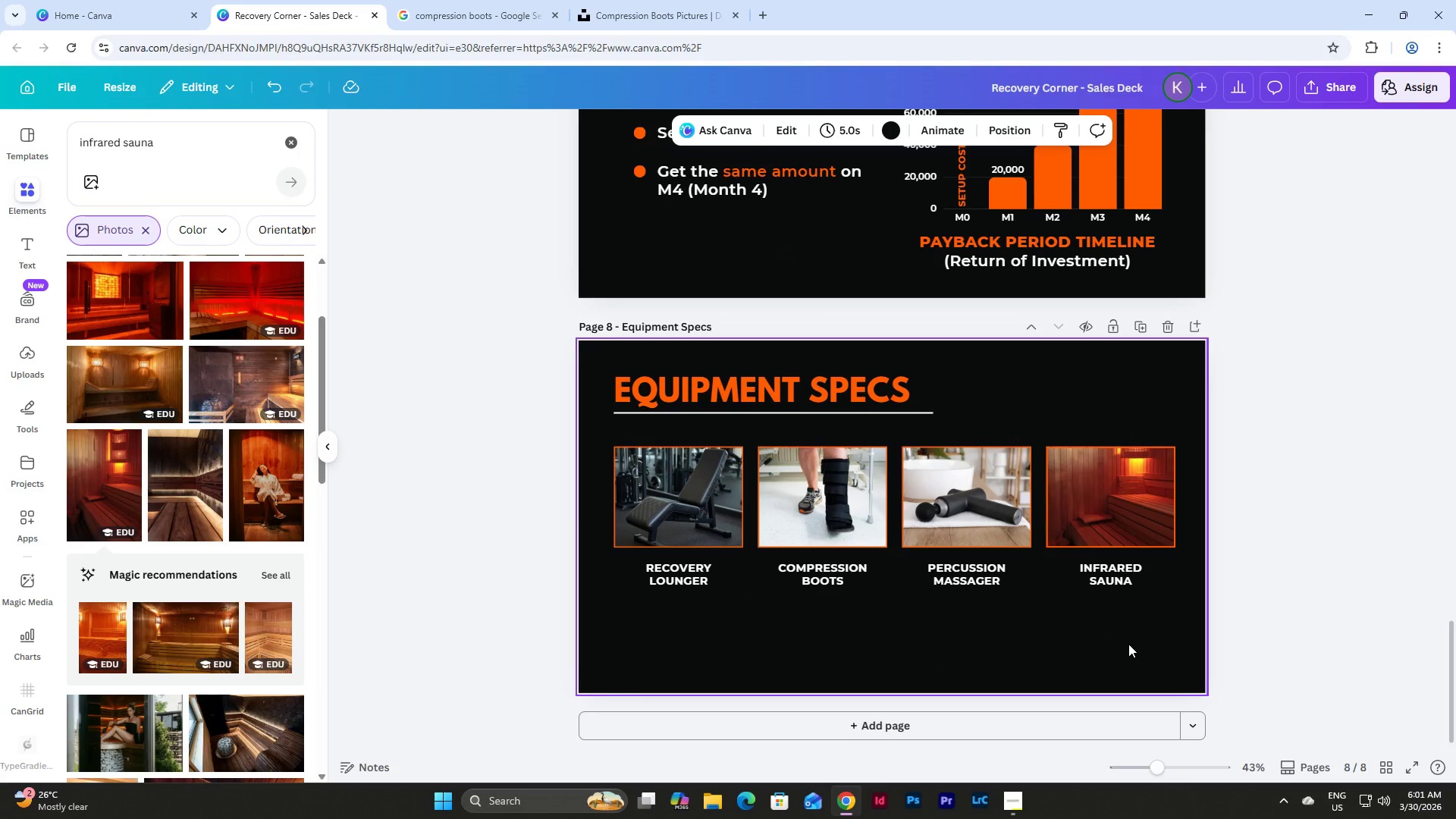 
wait(16.57)
 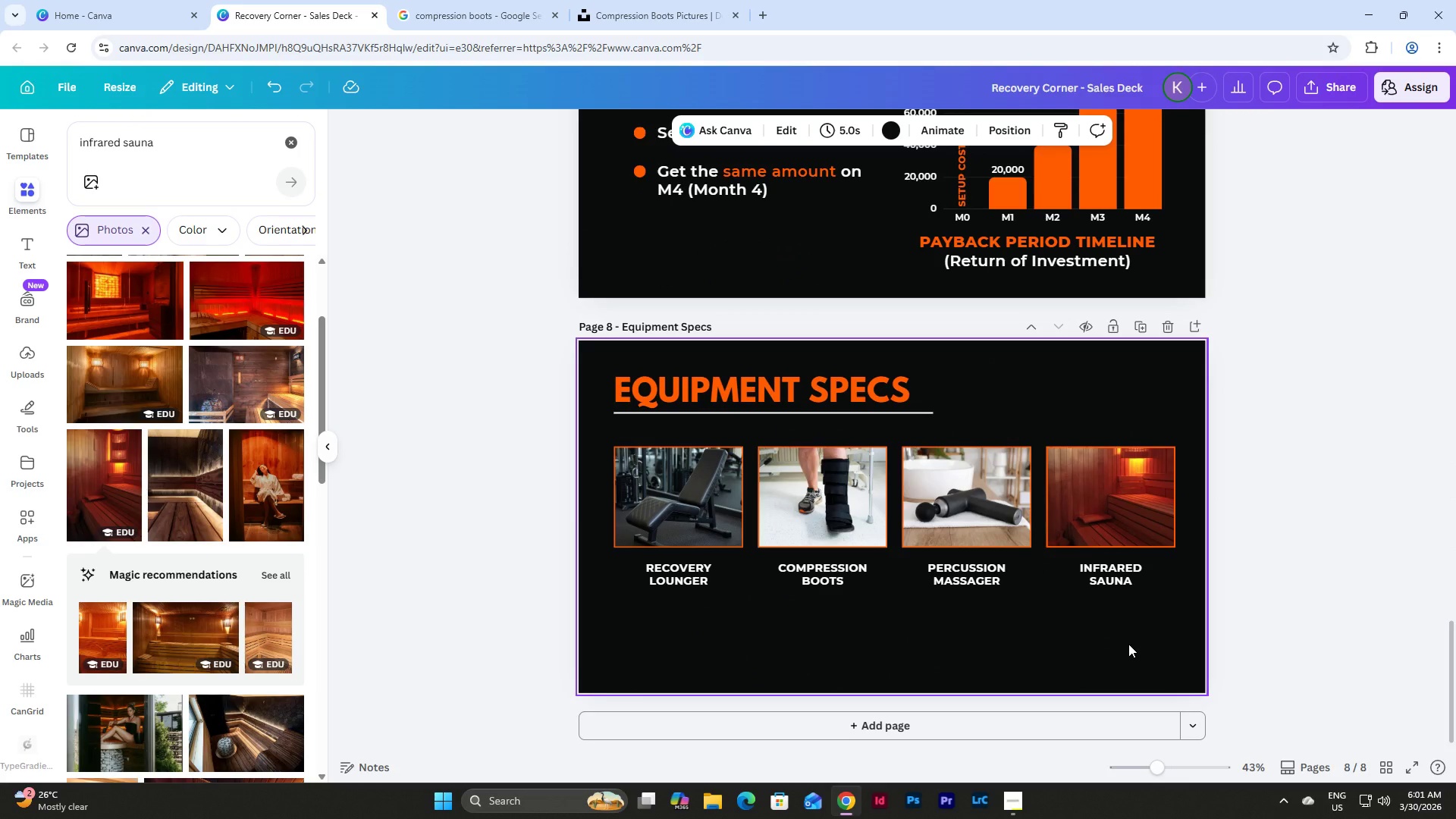 
left_click([1011, 808])